 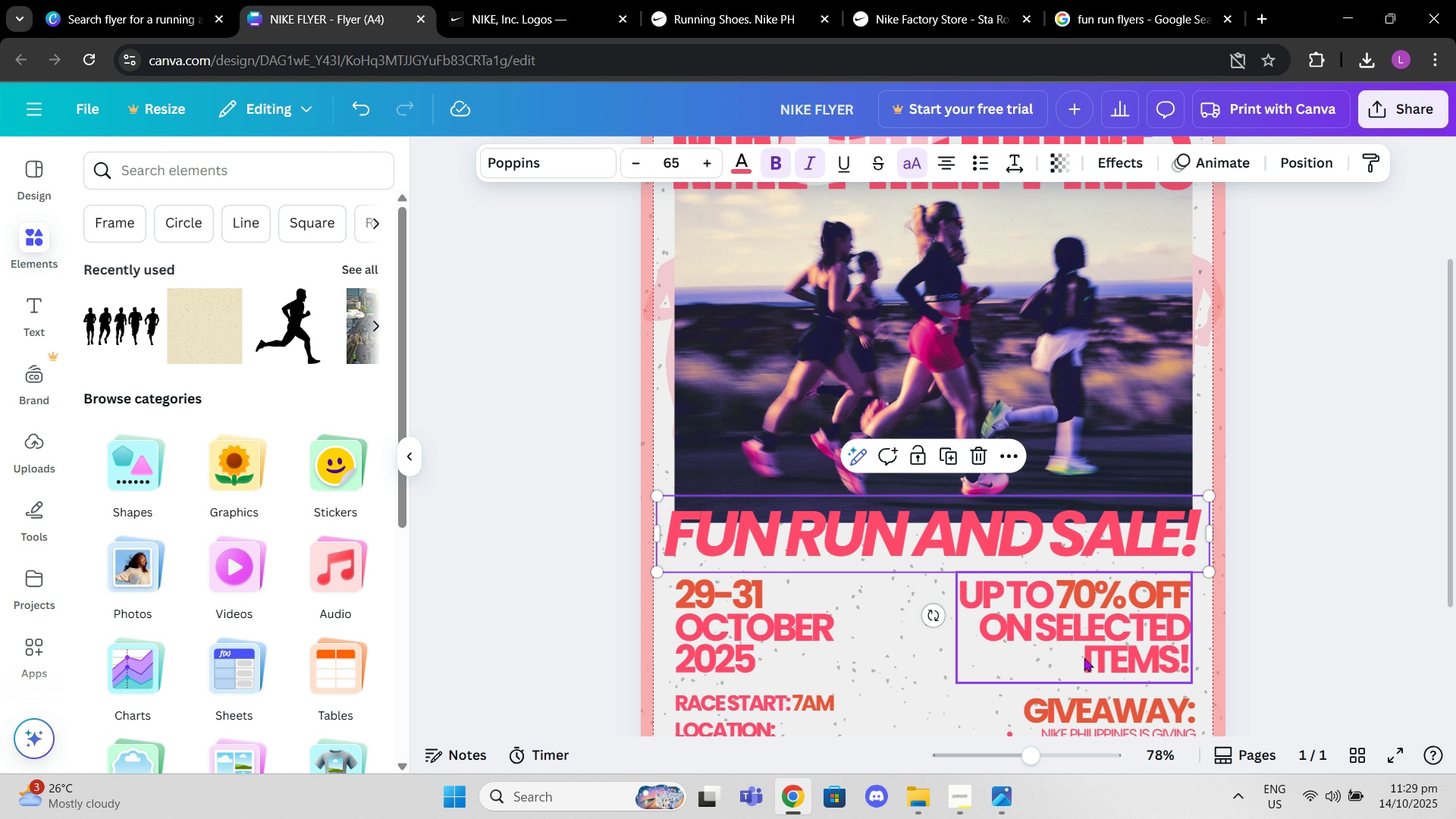 
scroll: coordinate [1084, 657], scroll_direction: down, amount: 1.0
 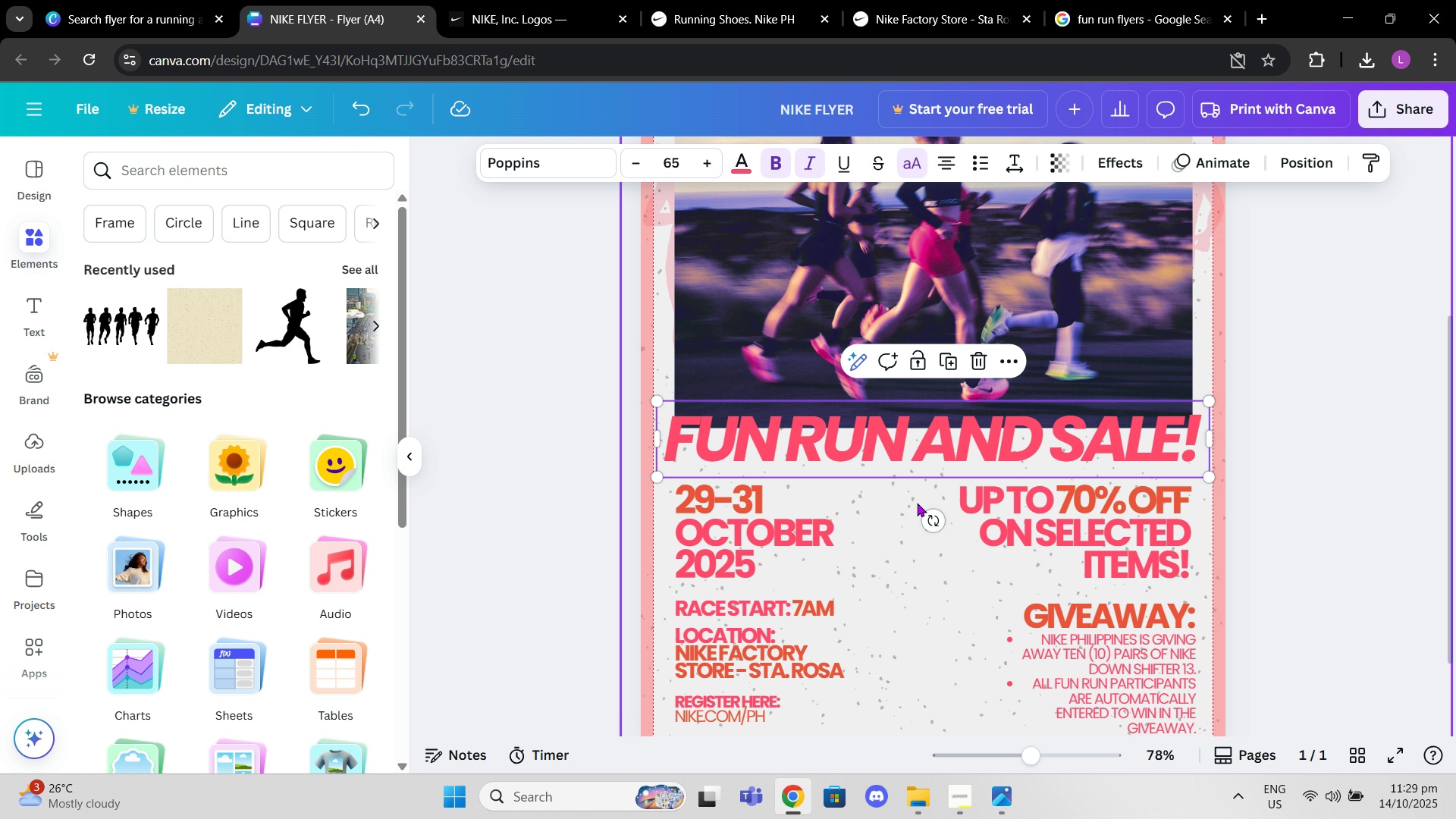 
left_click([917, 503])
 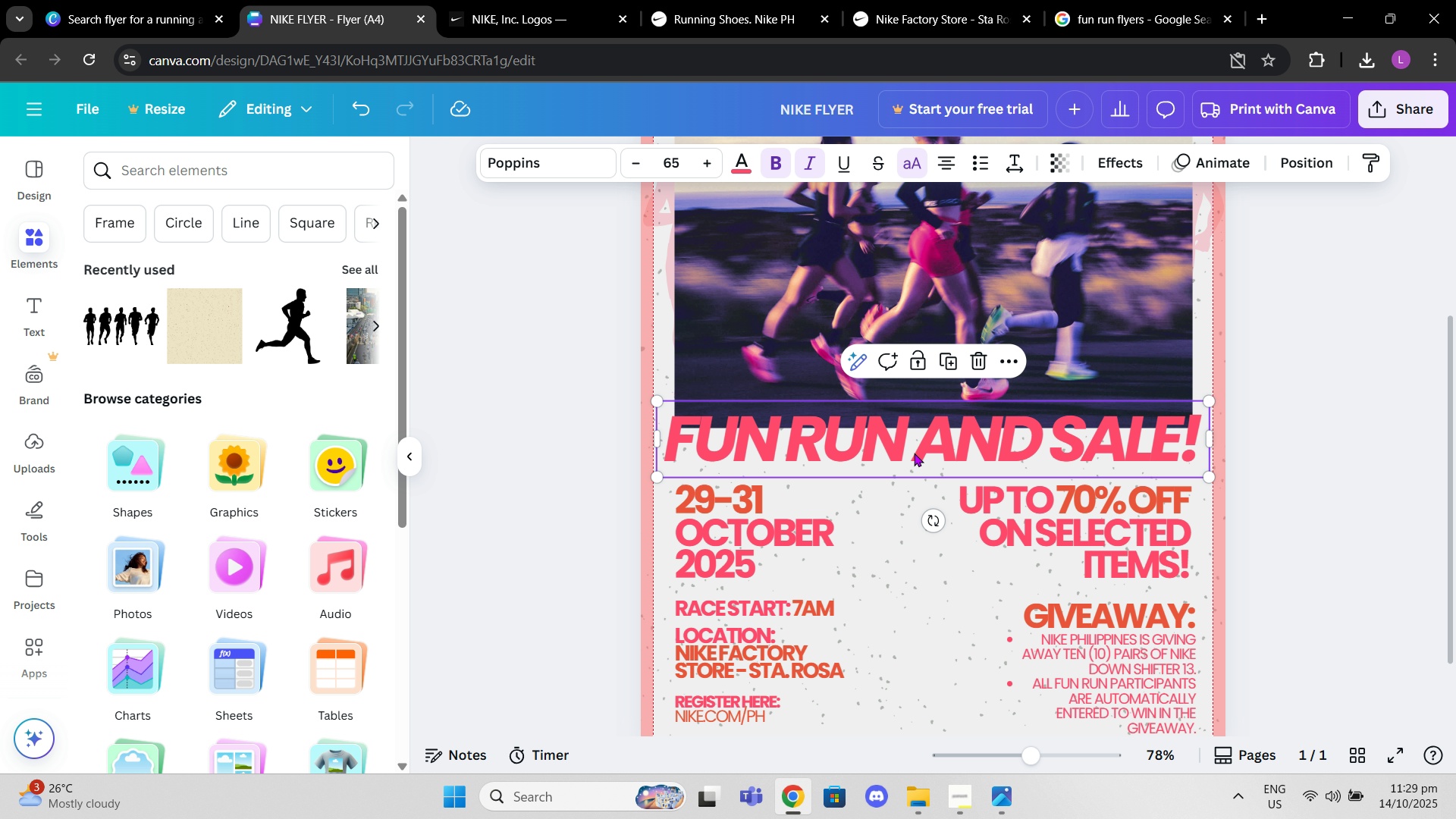 
left_click_drag(start_coordinate=[914, 453], to_coordinate=[916, 460])
 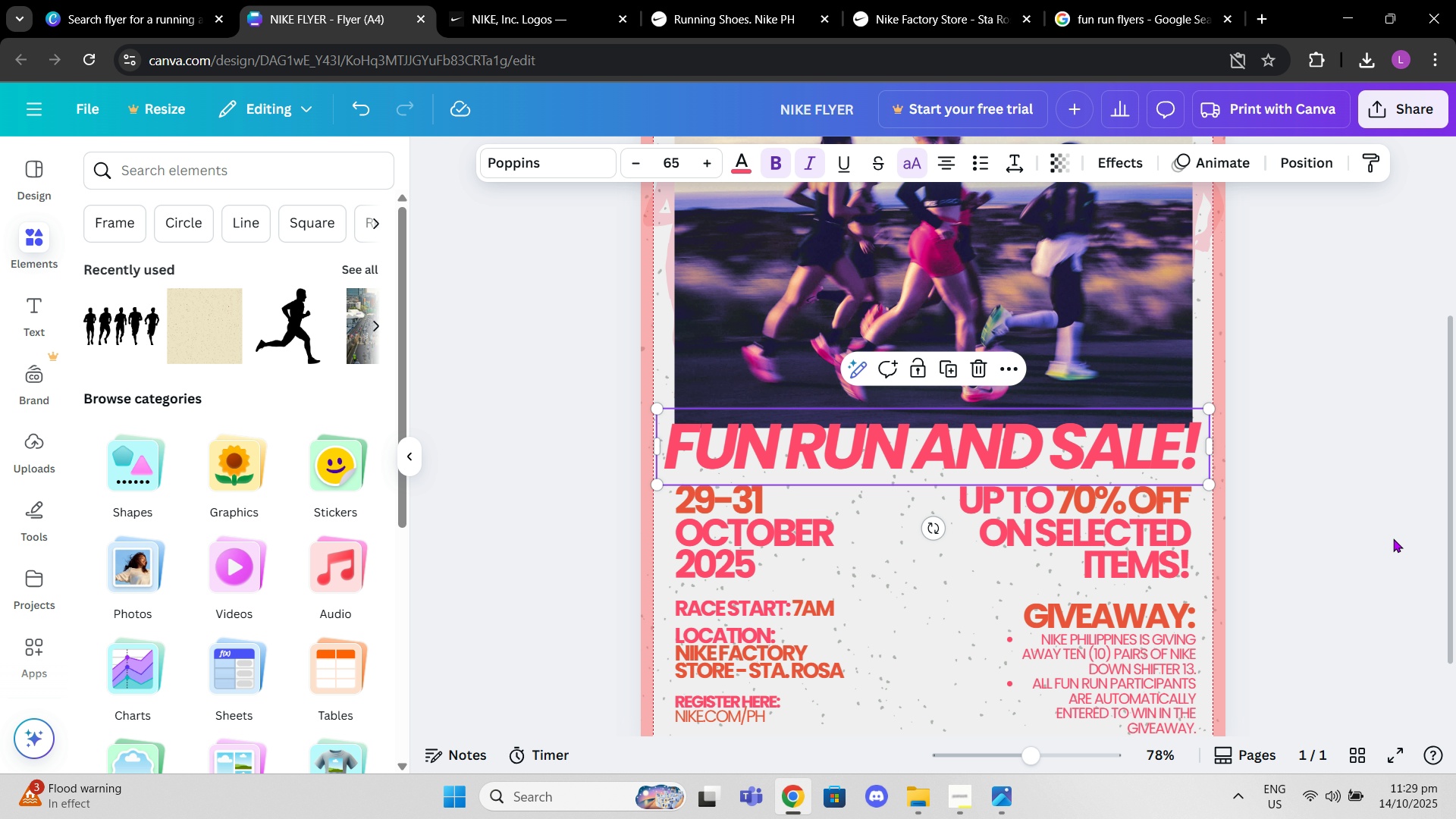 
left_click([1393, 538])
 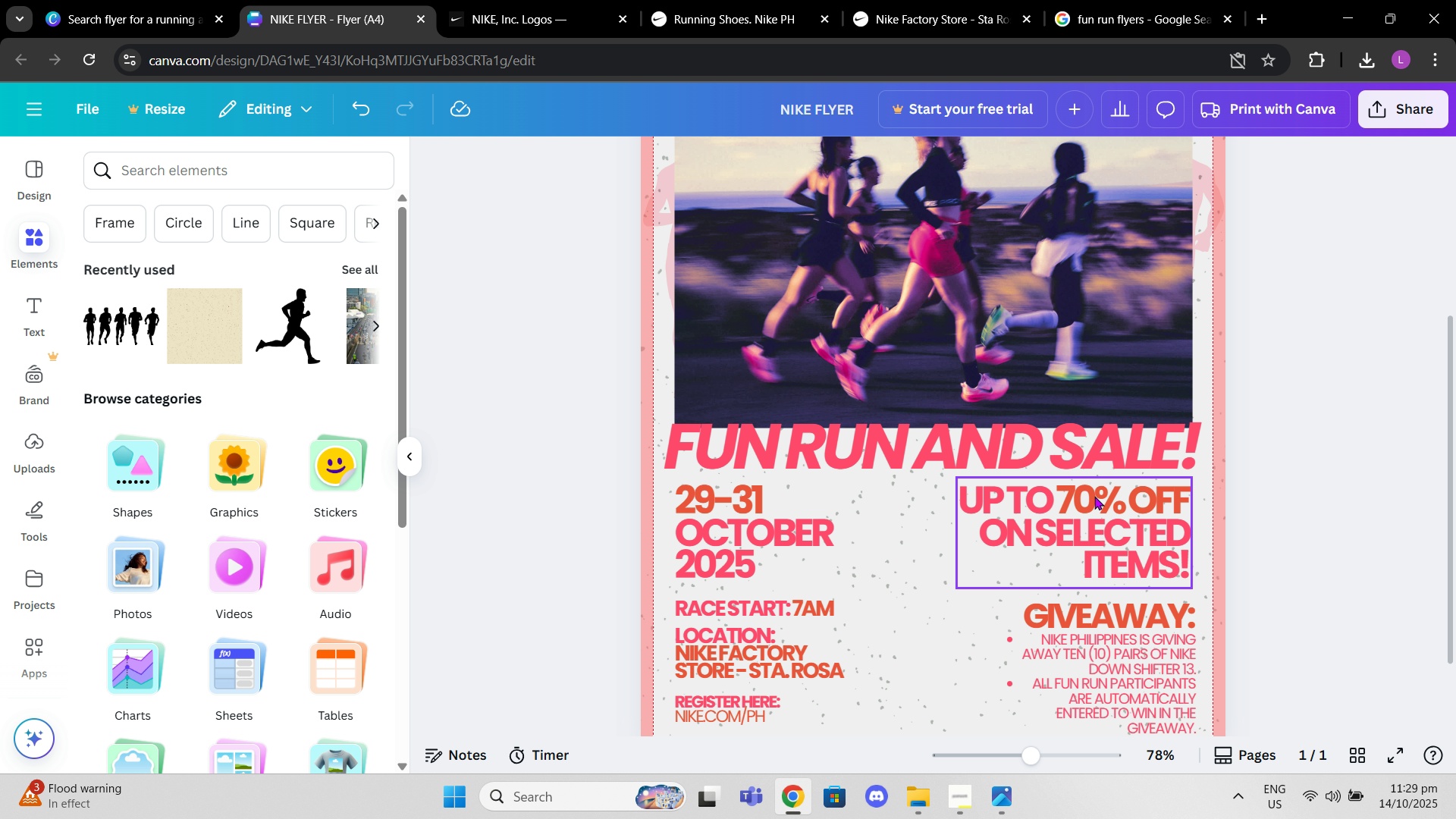 
scroll: coordinate [1095, 496], scroll_direction: up, amount: 4.0
 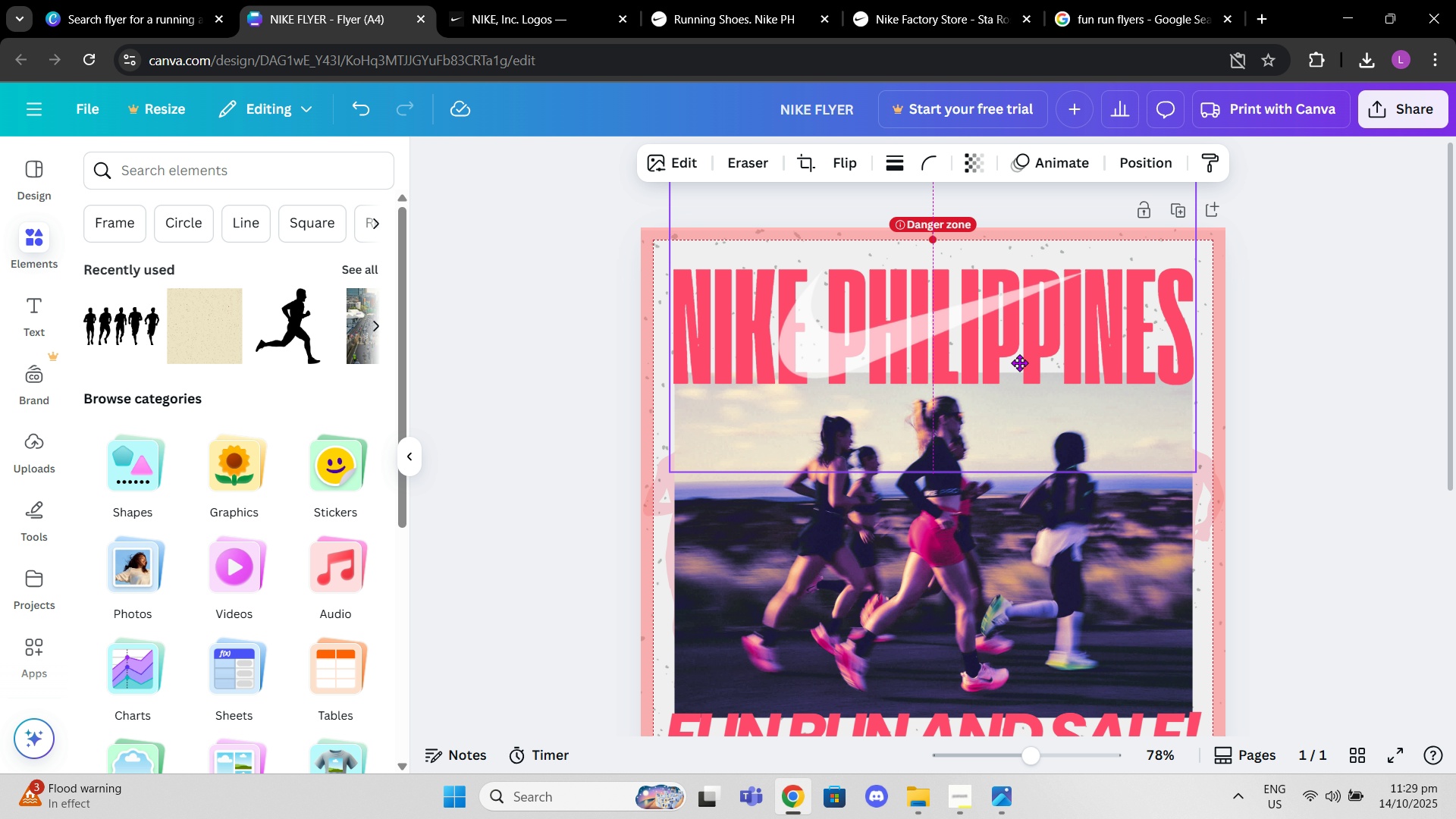 
left_click([1064, 362])
 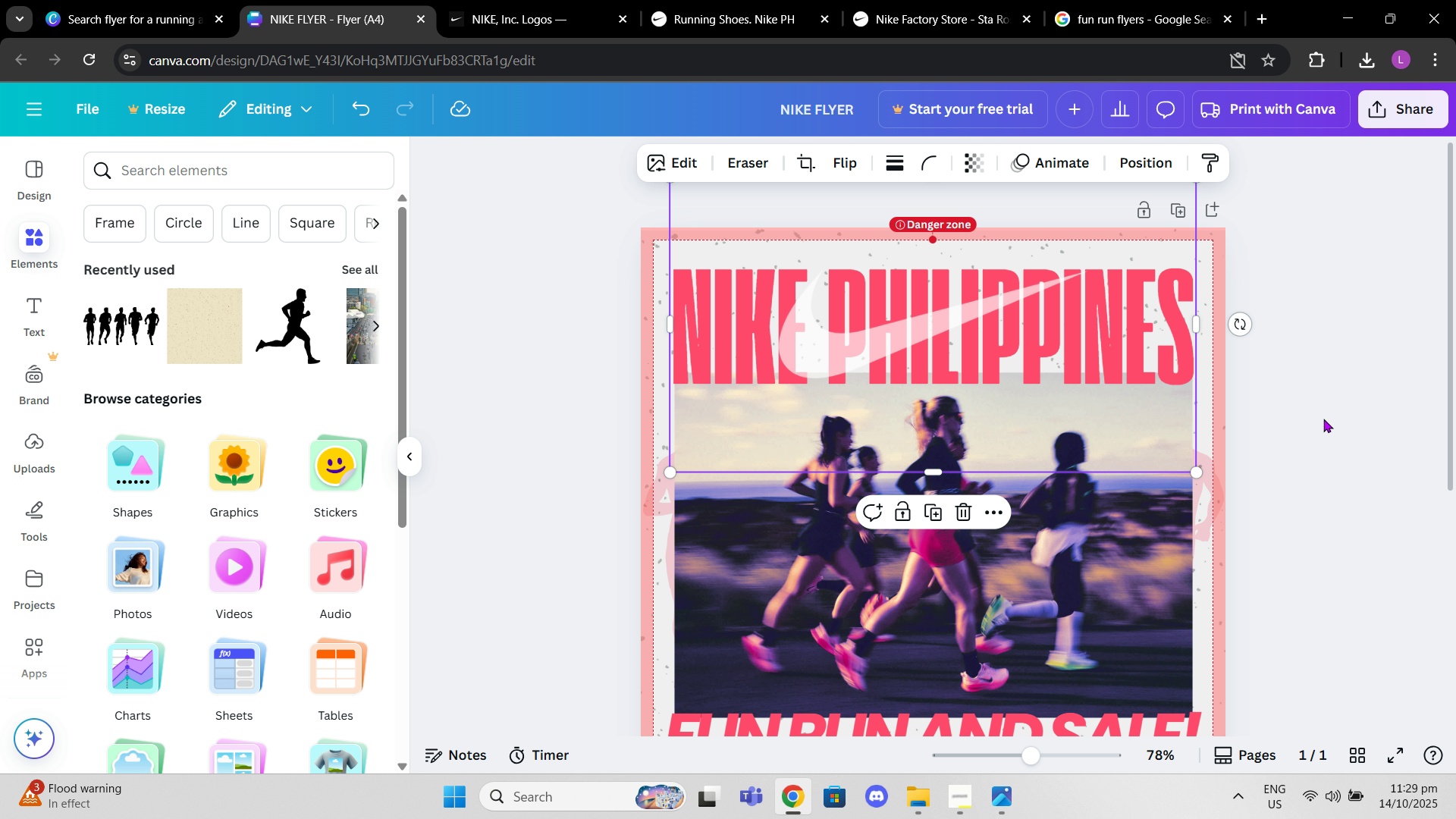 
left_click([1323, 419])
 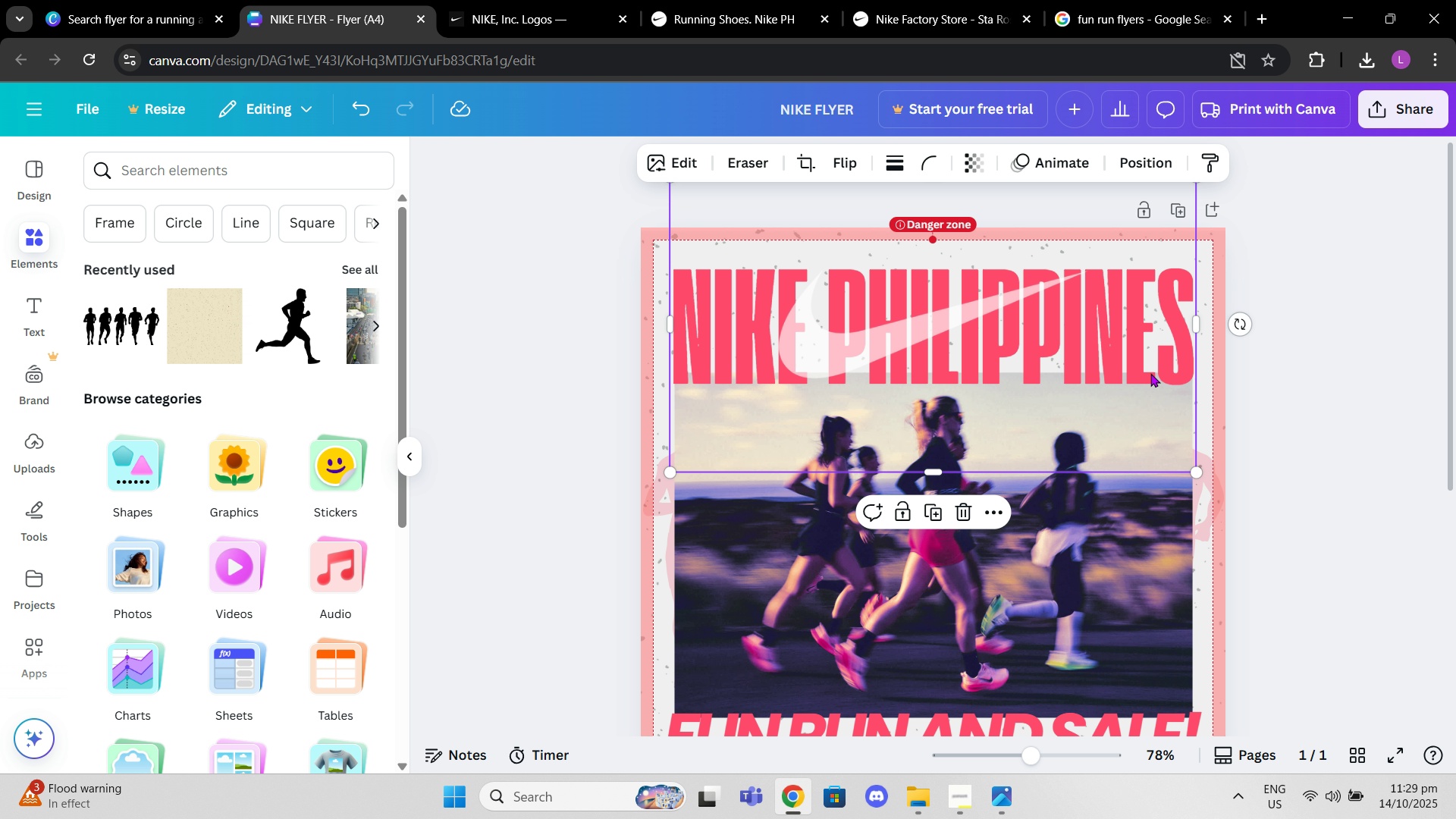 
double_click([1150, 373])
 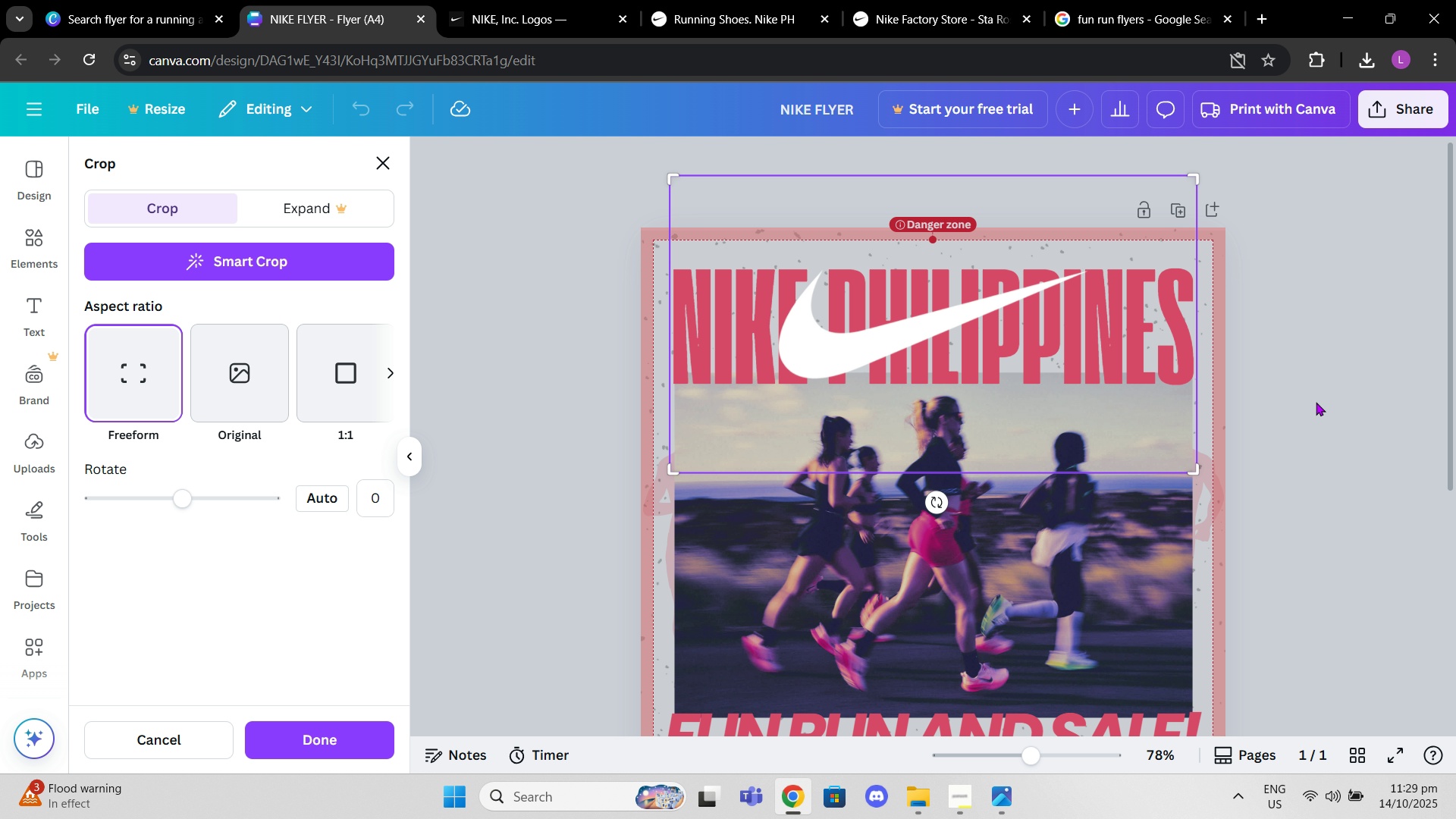 
left_click([1316, 402])
 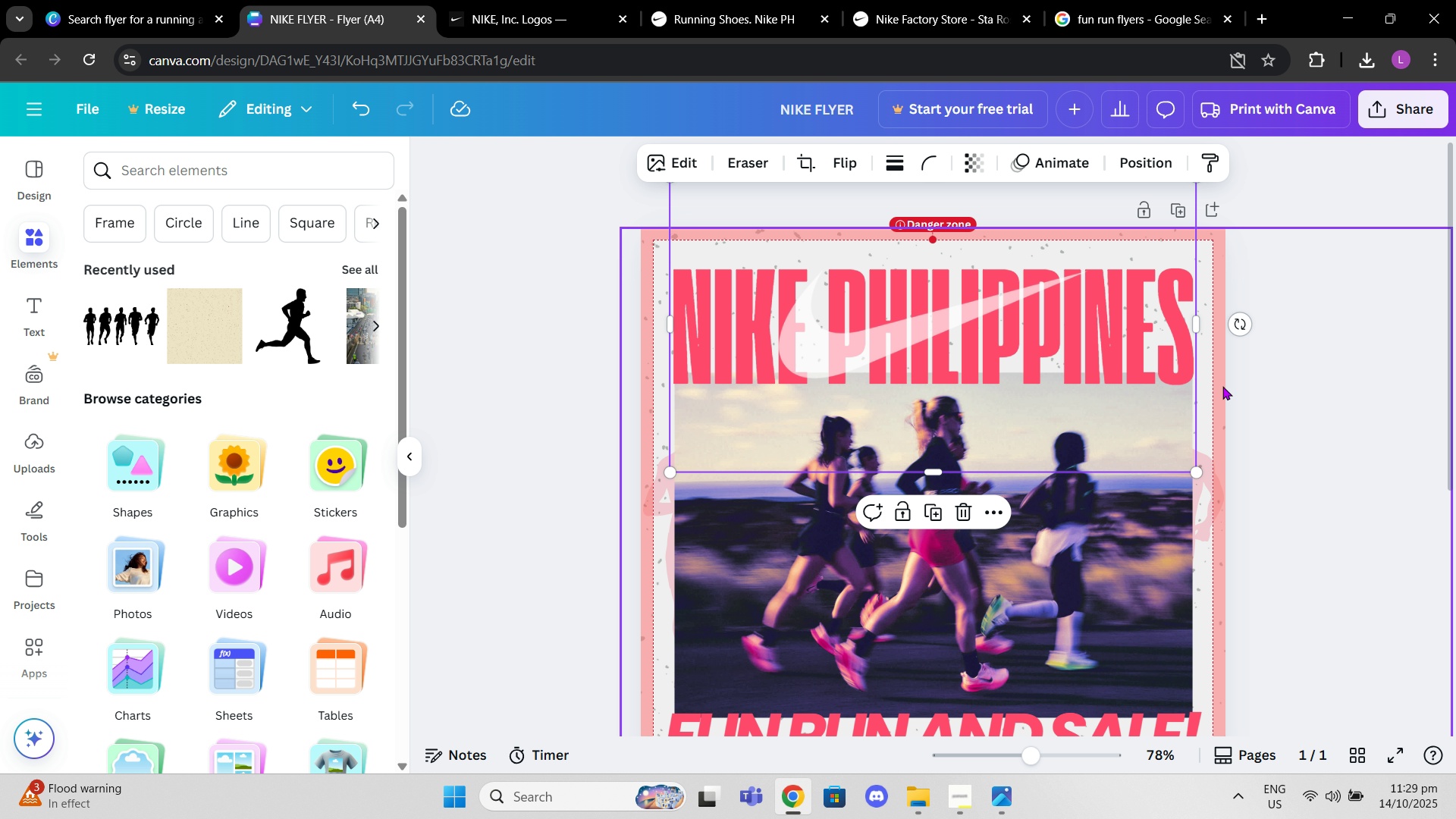 
key(Control+Z)
 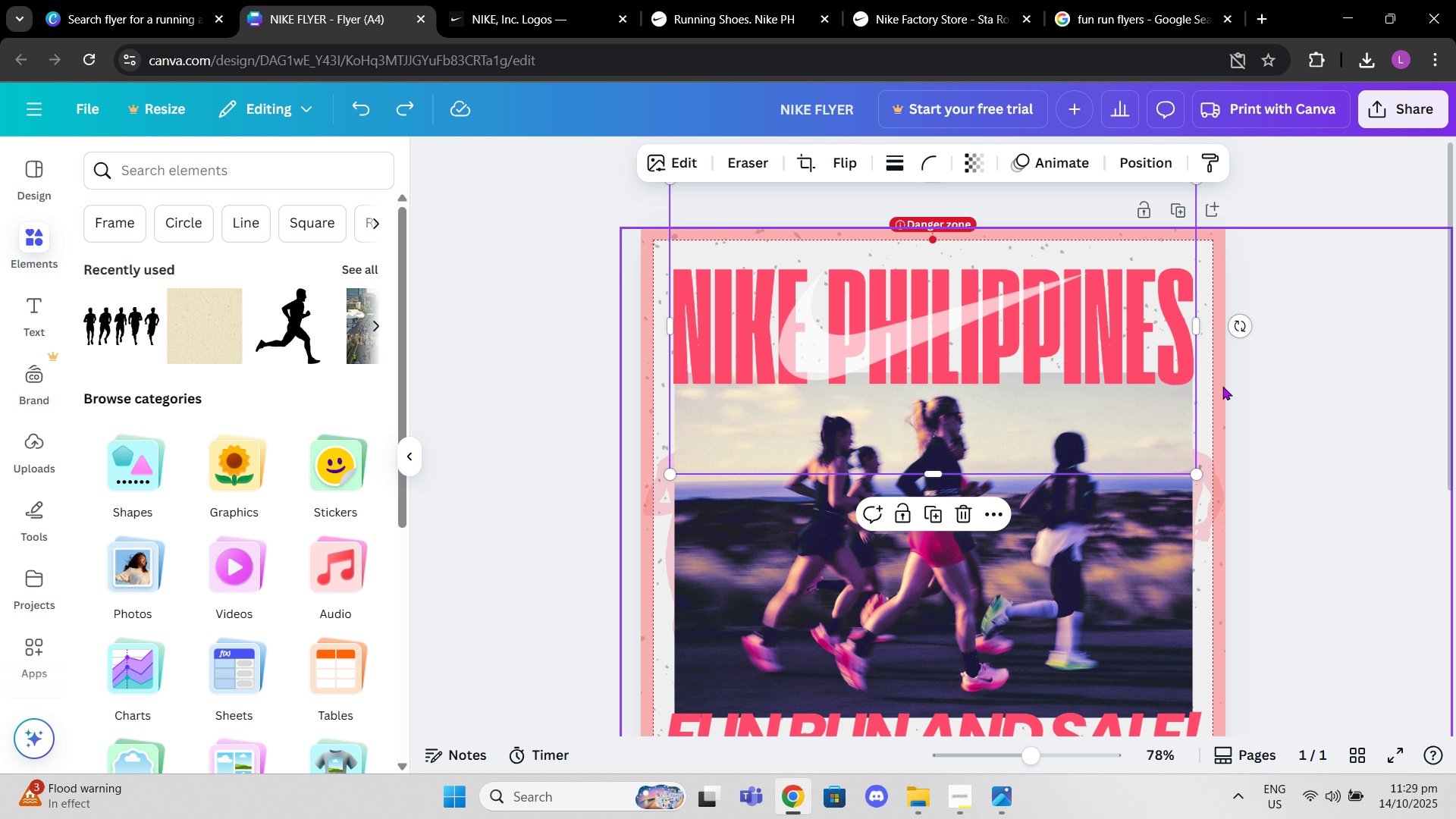 
key(Control+Z)
 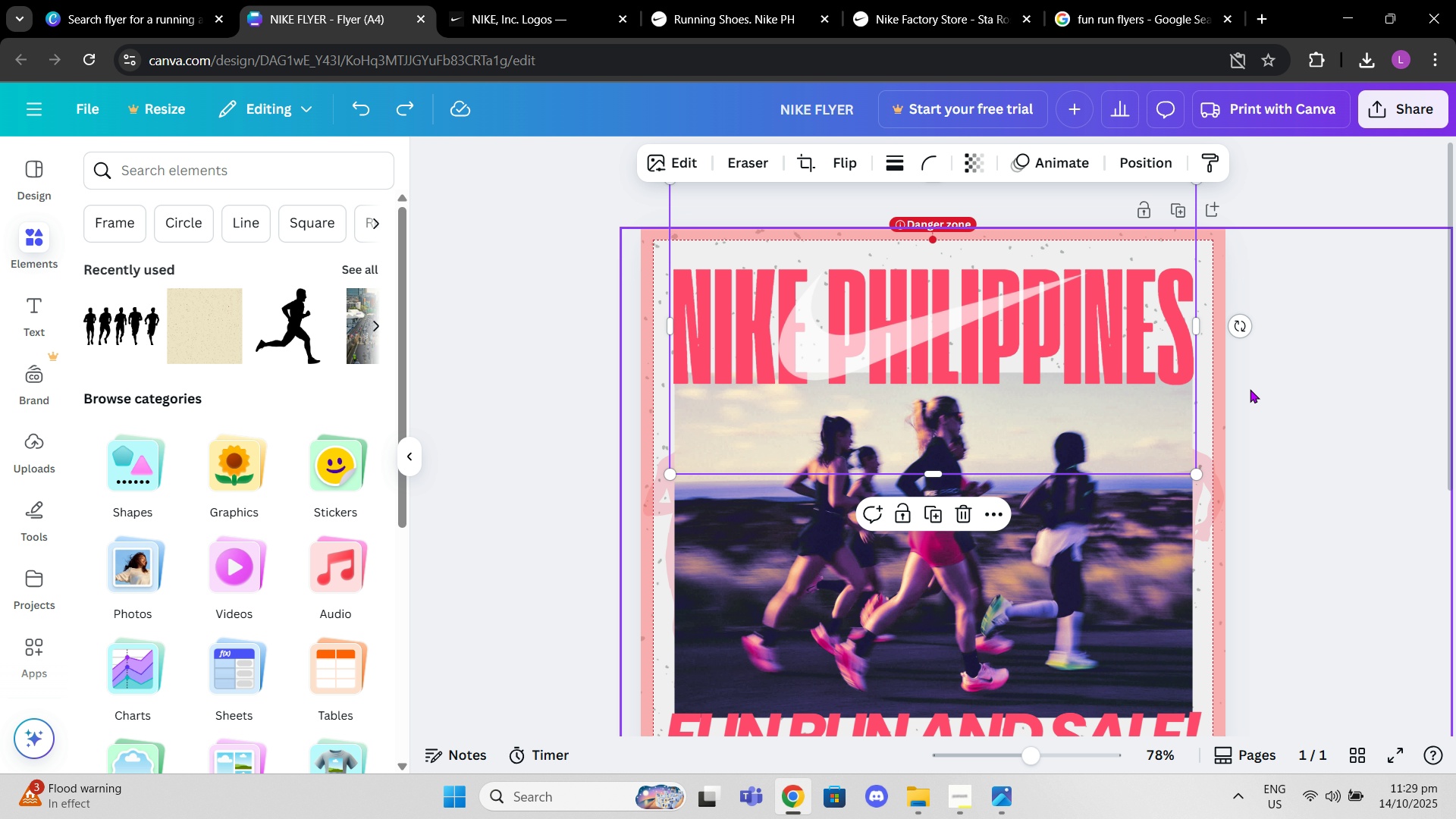 
left_click([1269, 391])
 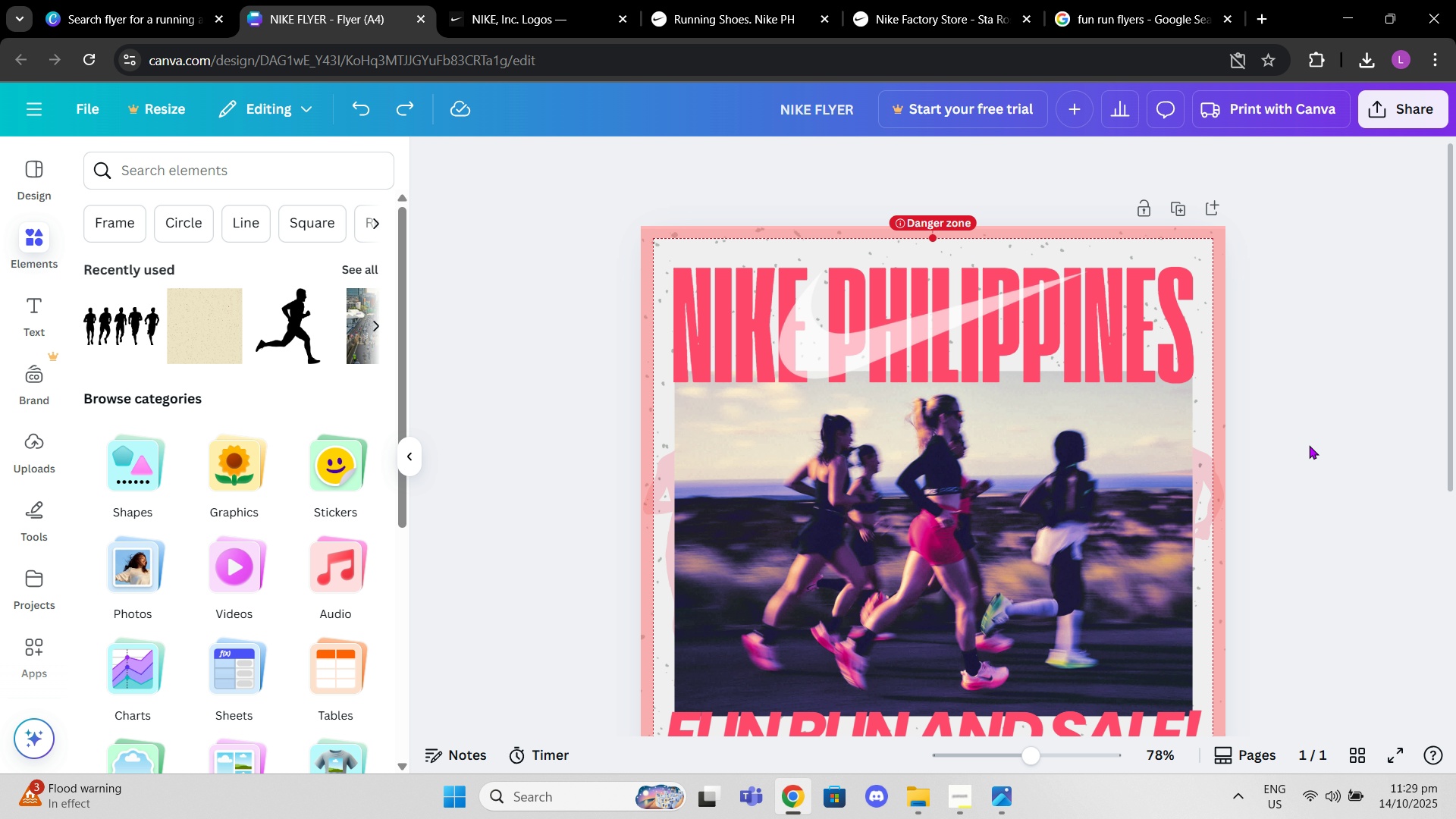 
scroll: coordinate [1309, 445], scroll_direction: down, amount: 2.0
 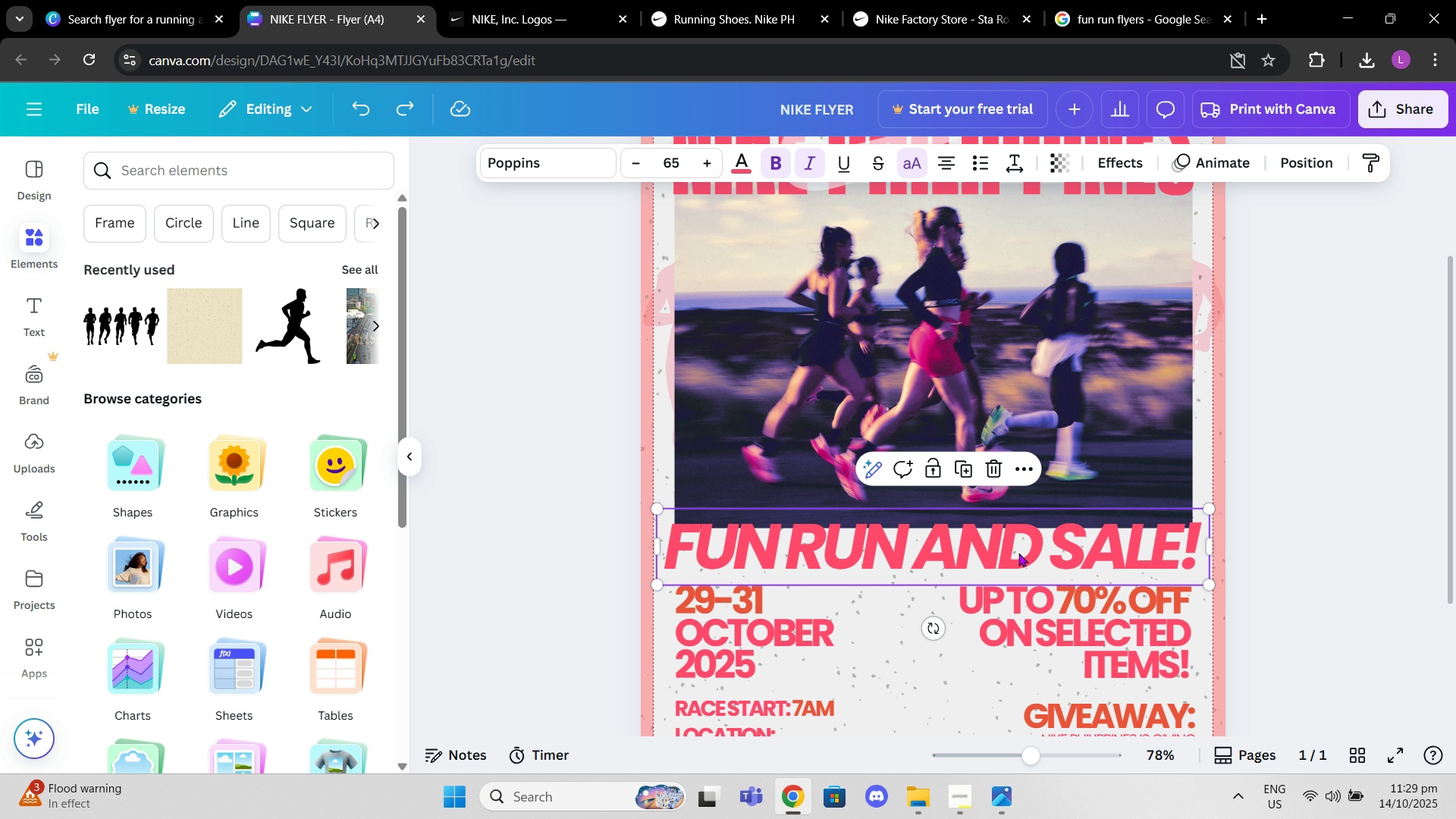 
mouse_move([1037, 552])
 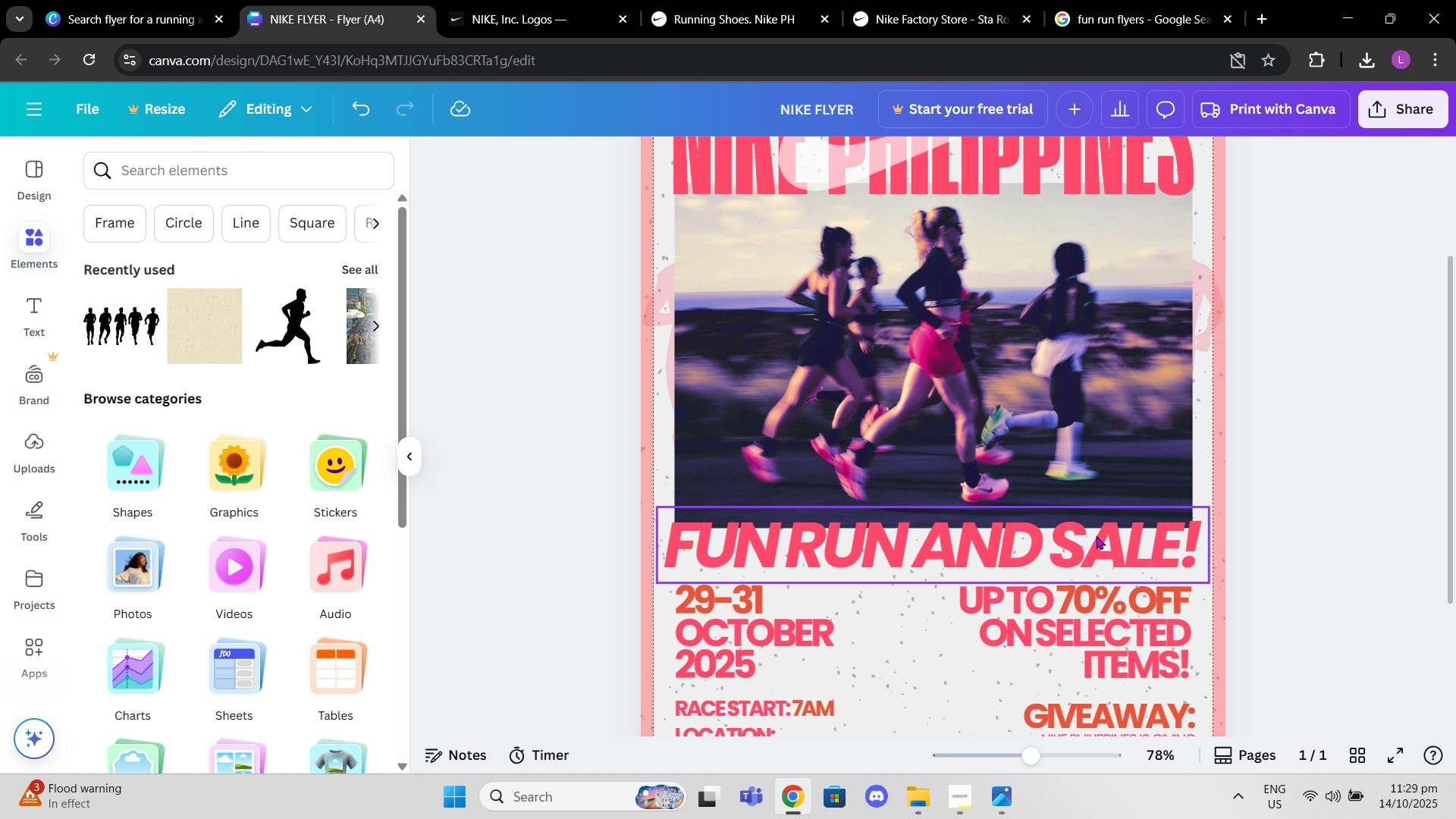 
left_click([1096, 535])
 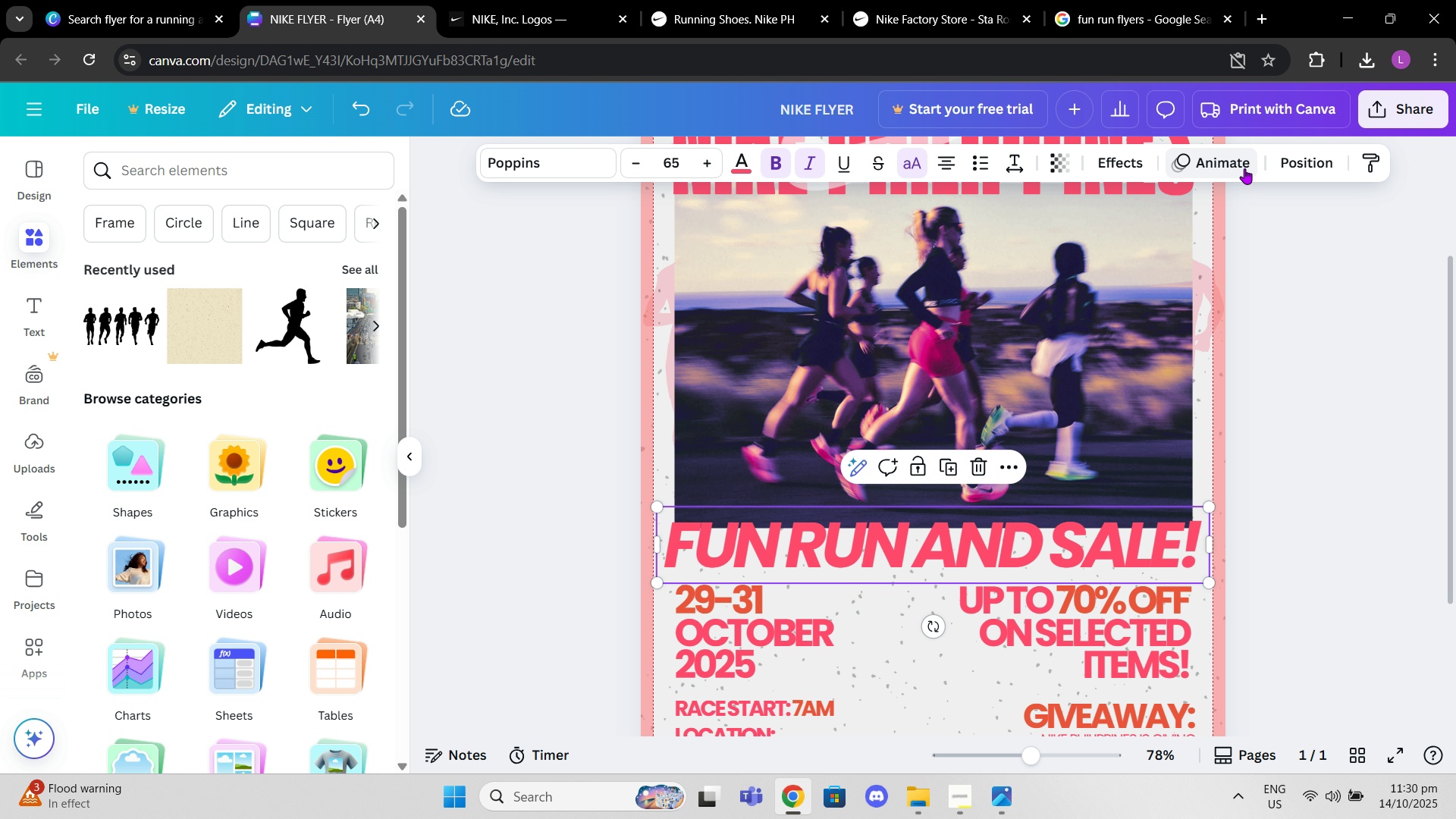 
left_click([1308, 168])
 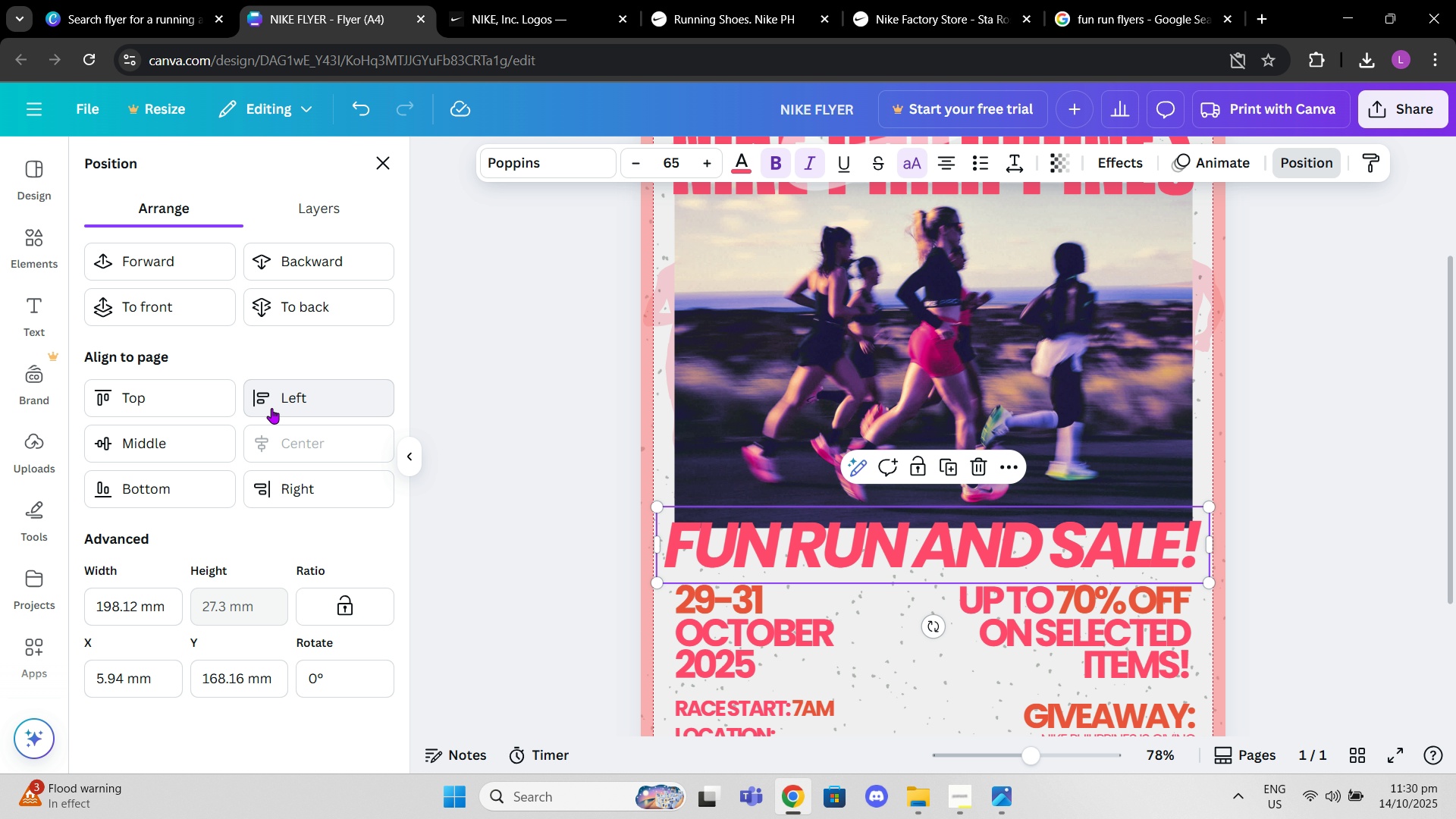 
left_click([301, 442])
 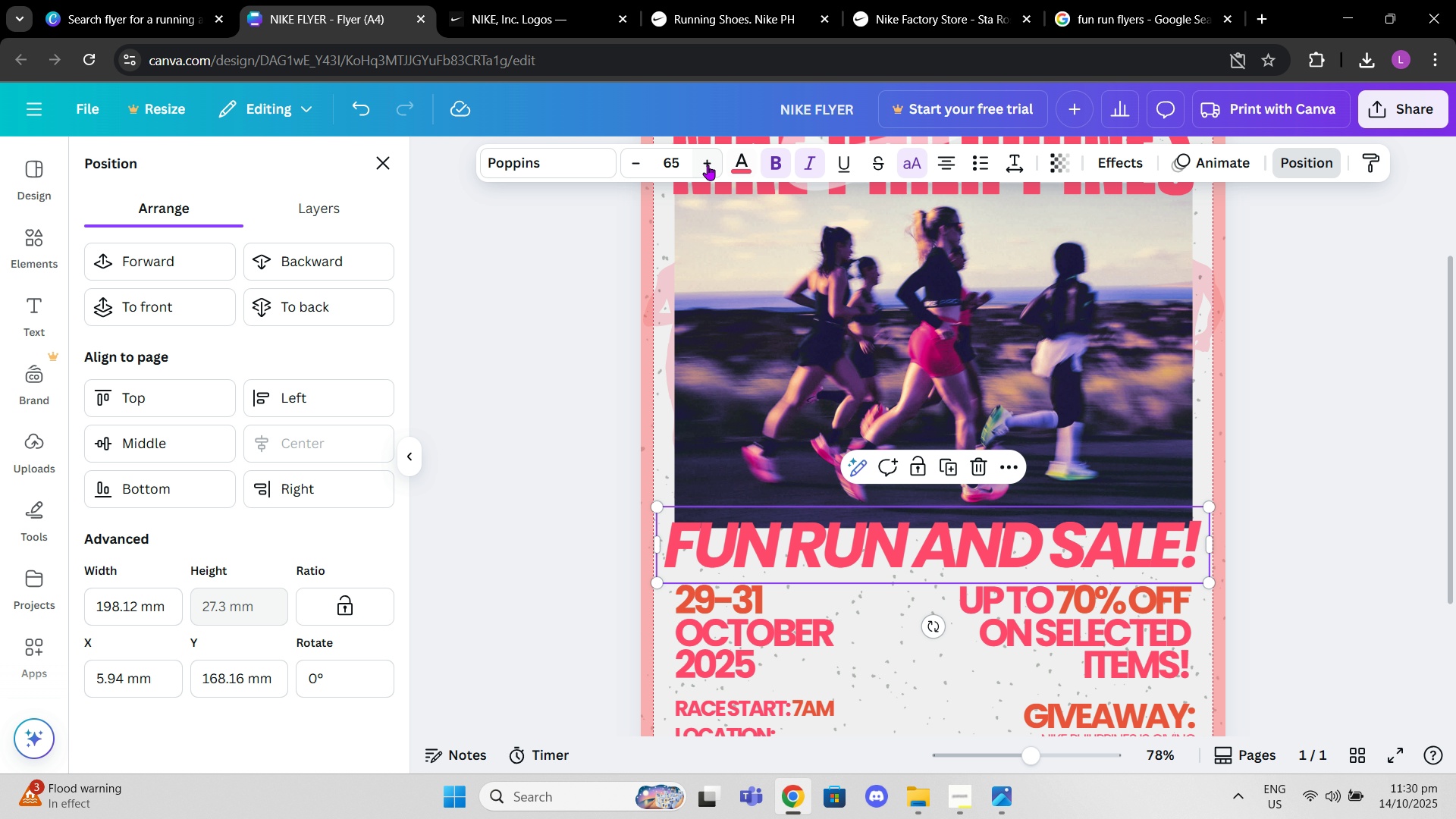 
left_click([708, 165])
 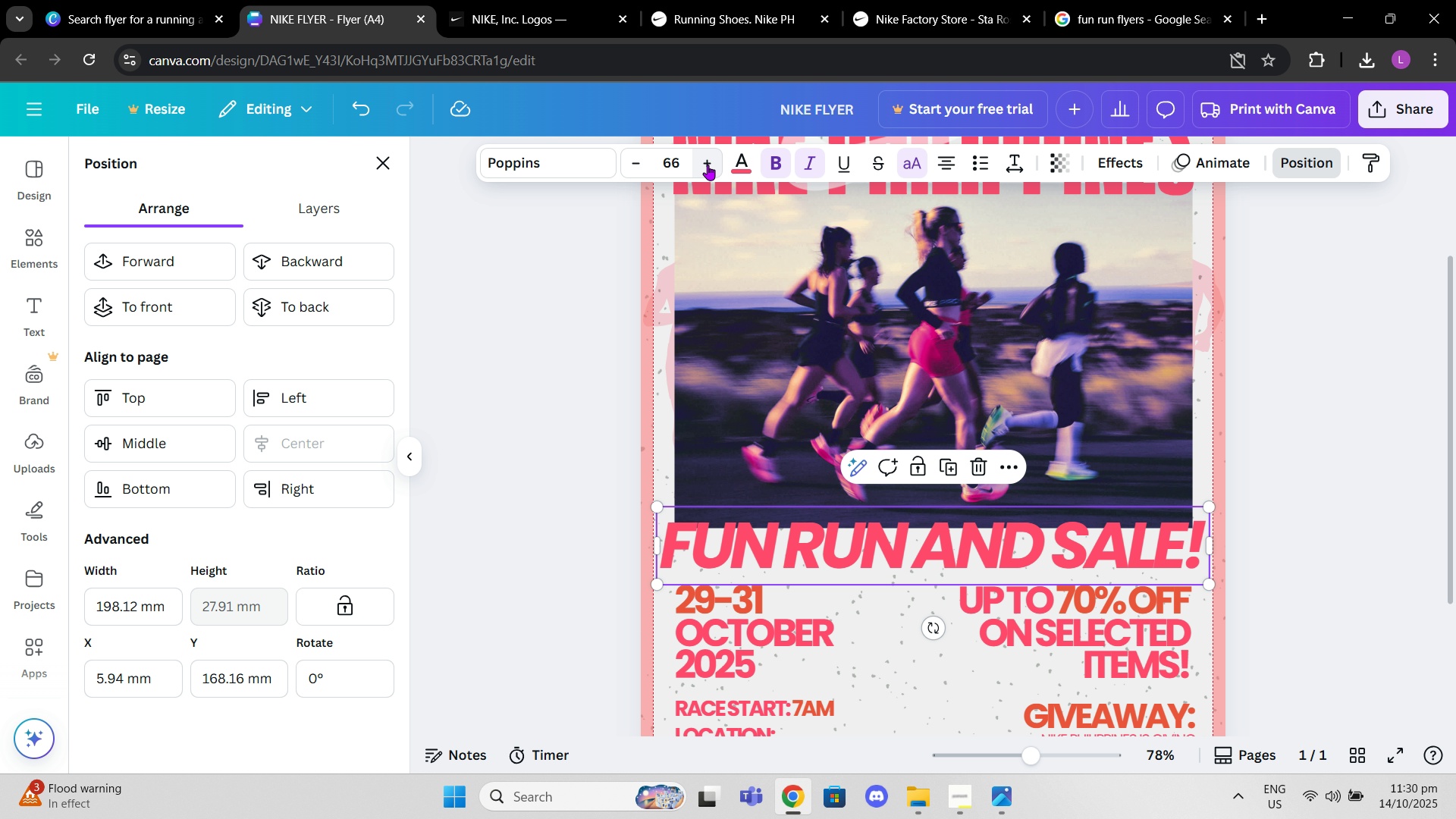 
left_click([708, 165])
 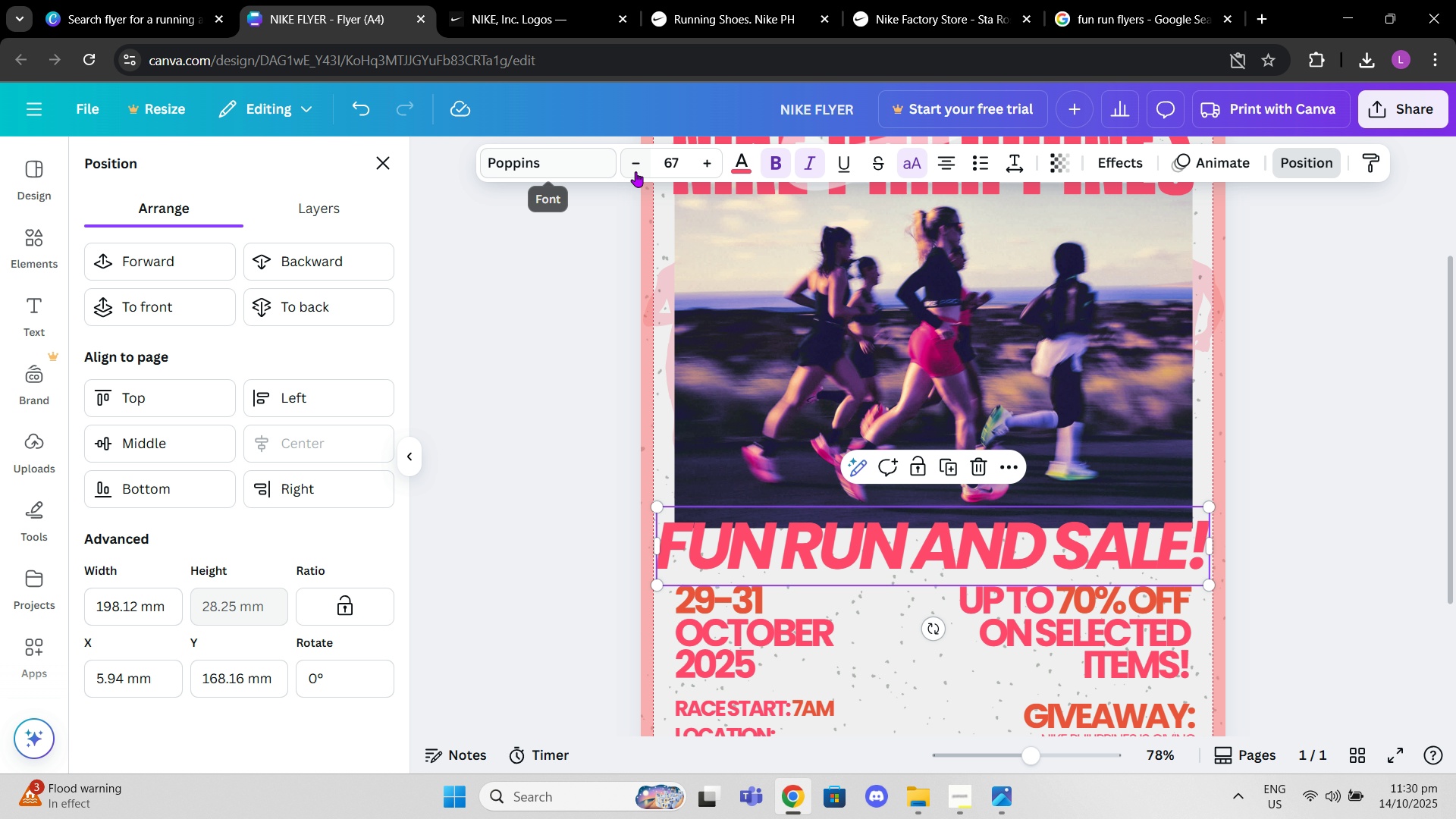 
left_click([642, 171])
 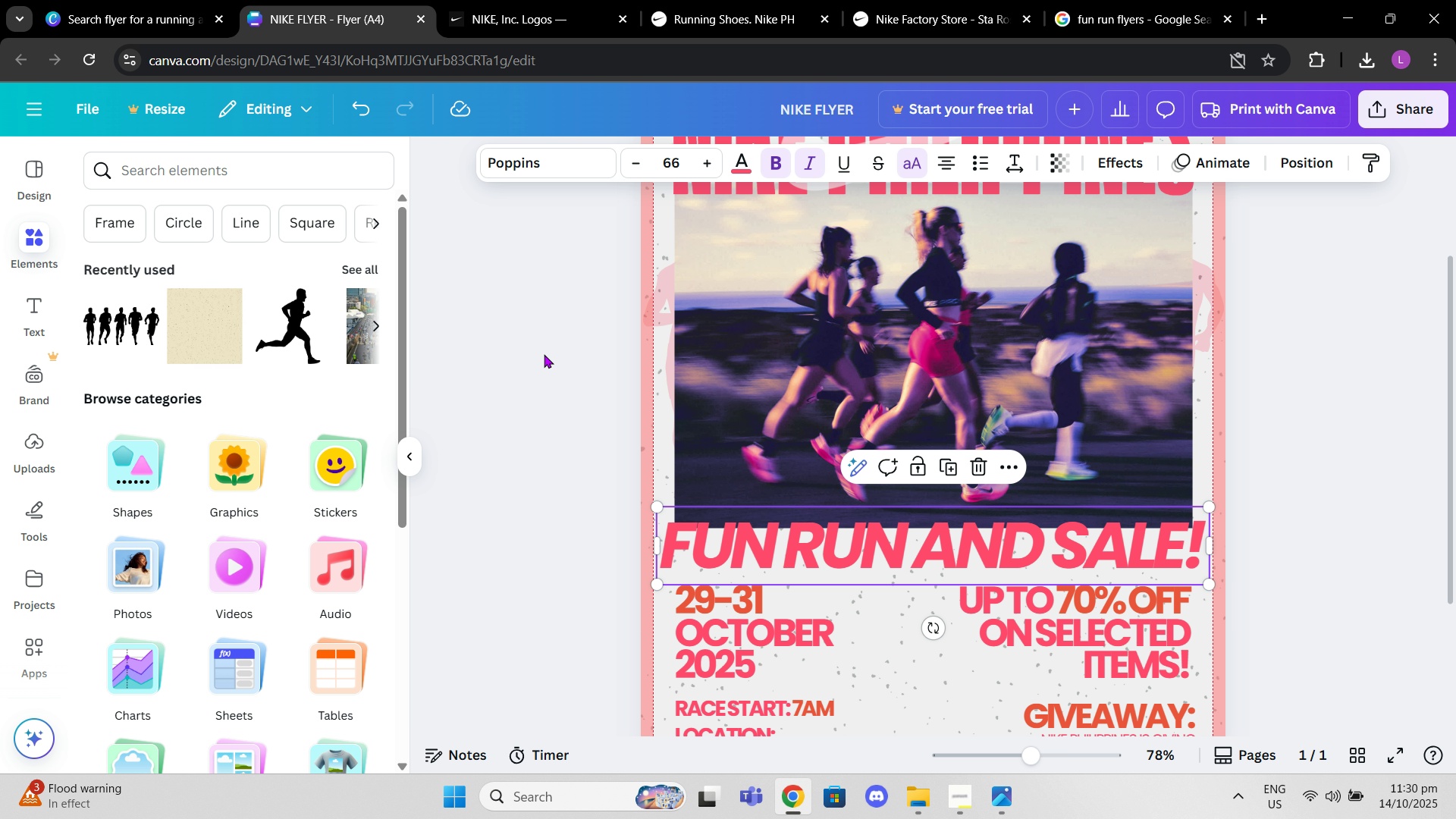 
left_click([544, 354])
 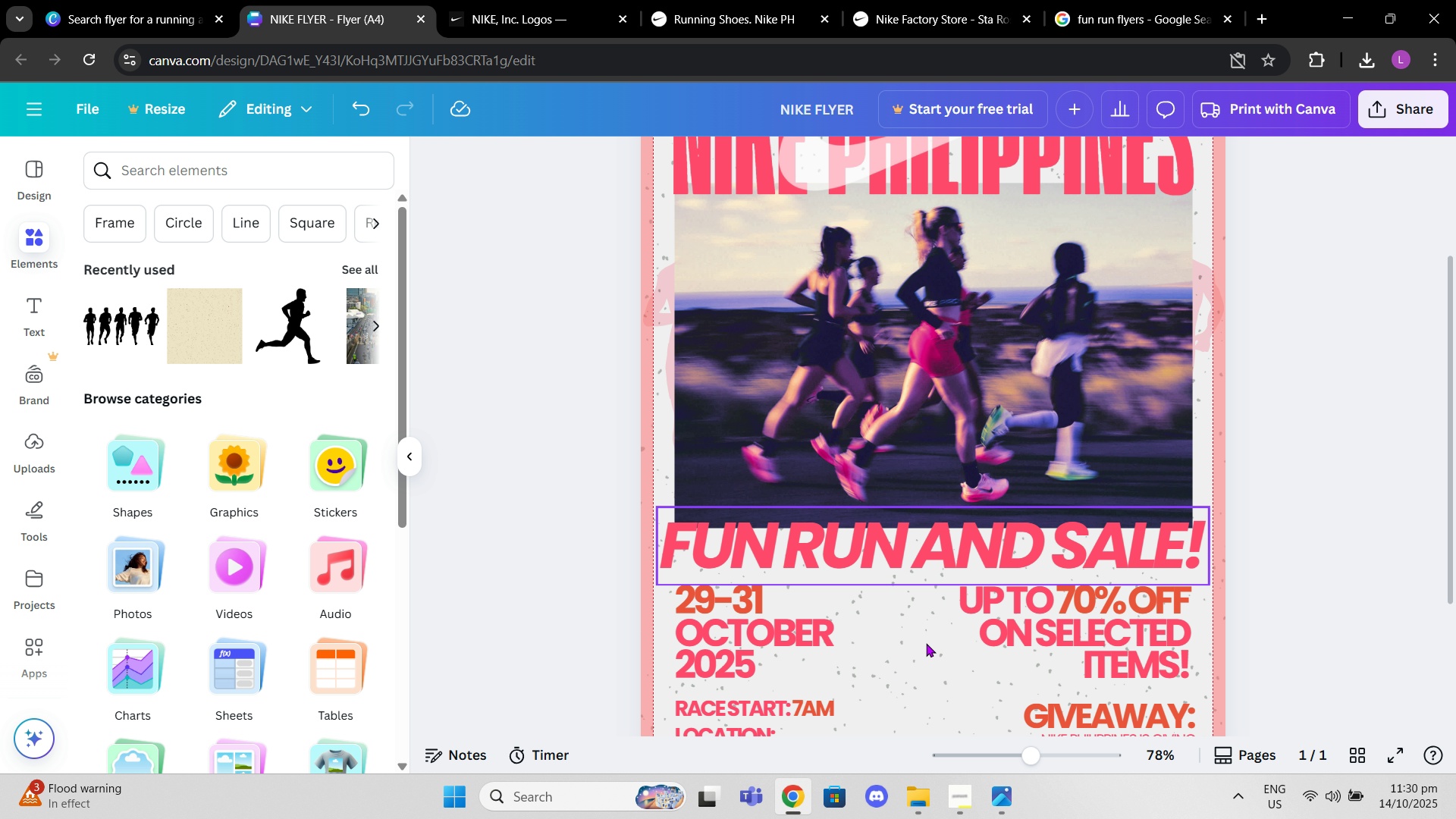 
scroll: coordinate [939, 654], scroll_direction: down, amount: 3.0
 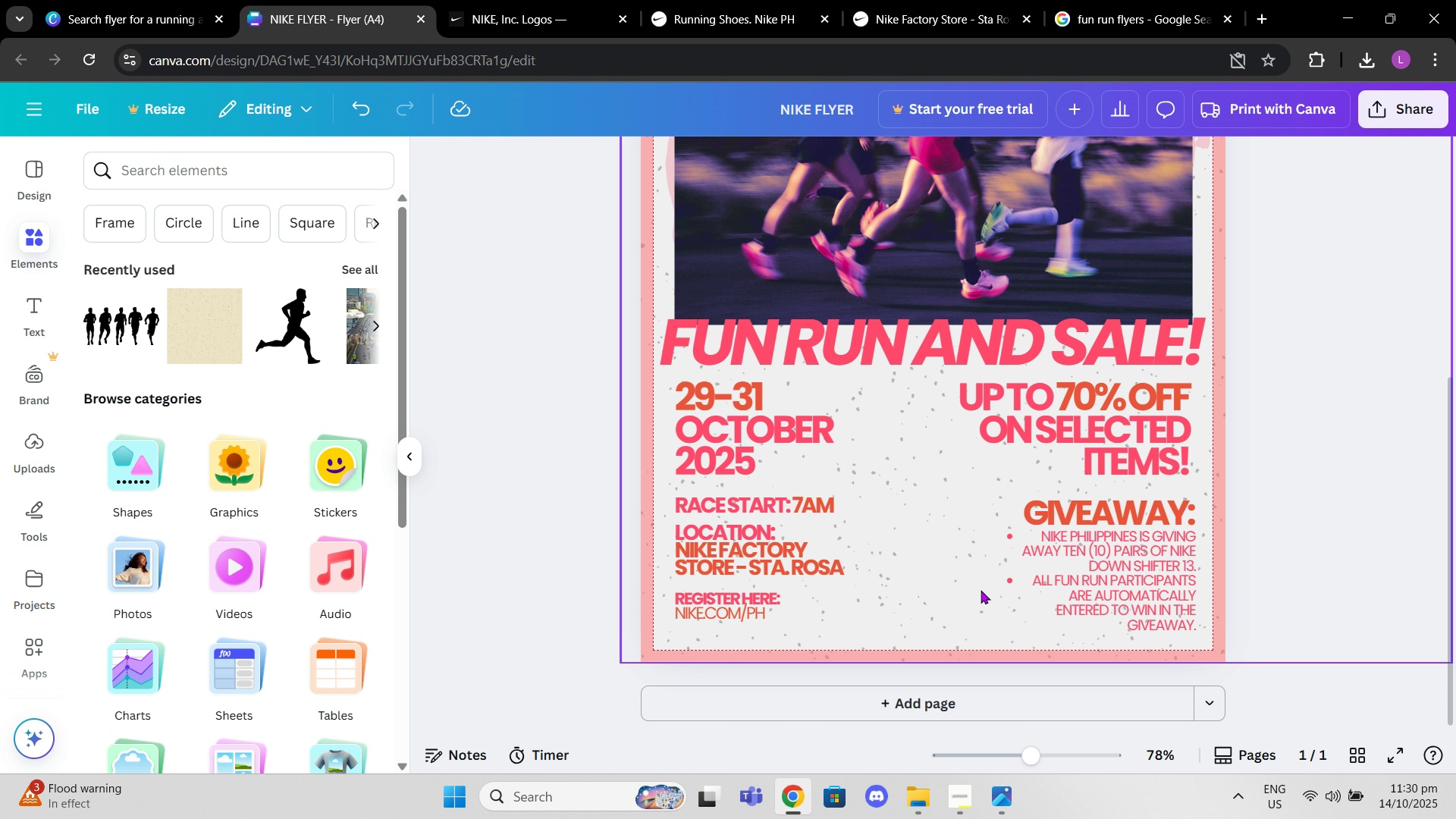 
scroll: coordinate [1057, 462], scroll_direction: up, amount: 4.0
 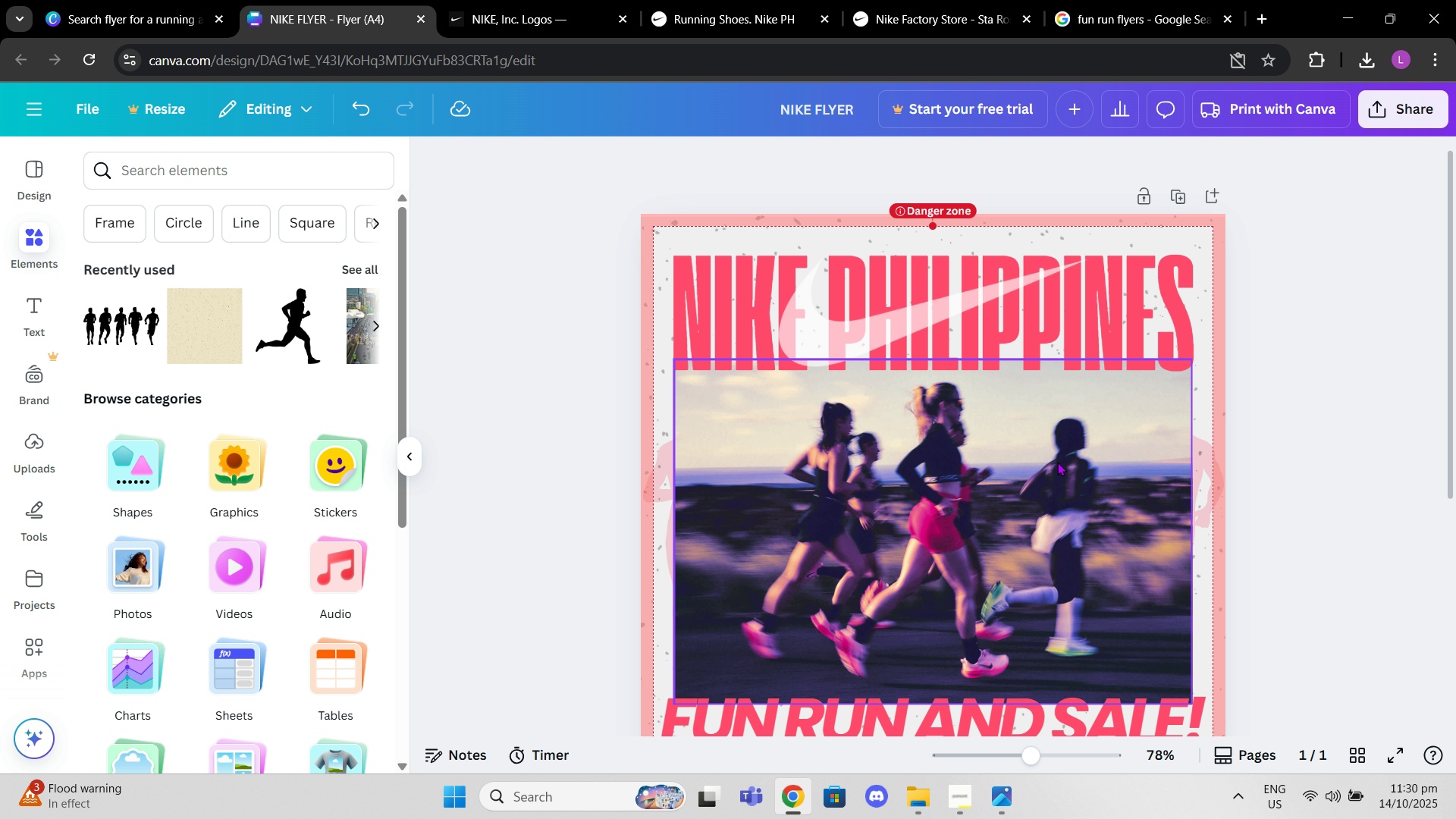 
scroll: coordinate [1057, 462], scroll_direction: down, amount: 3.0
 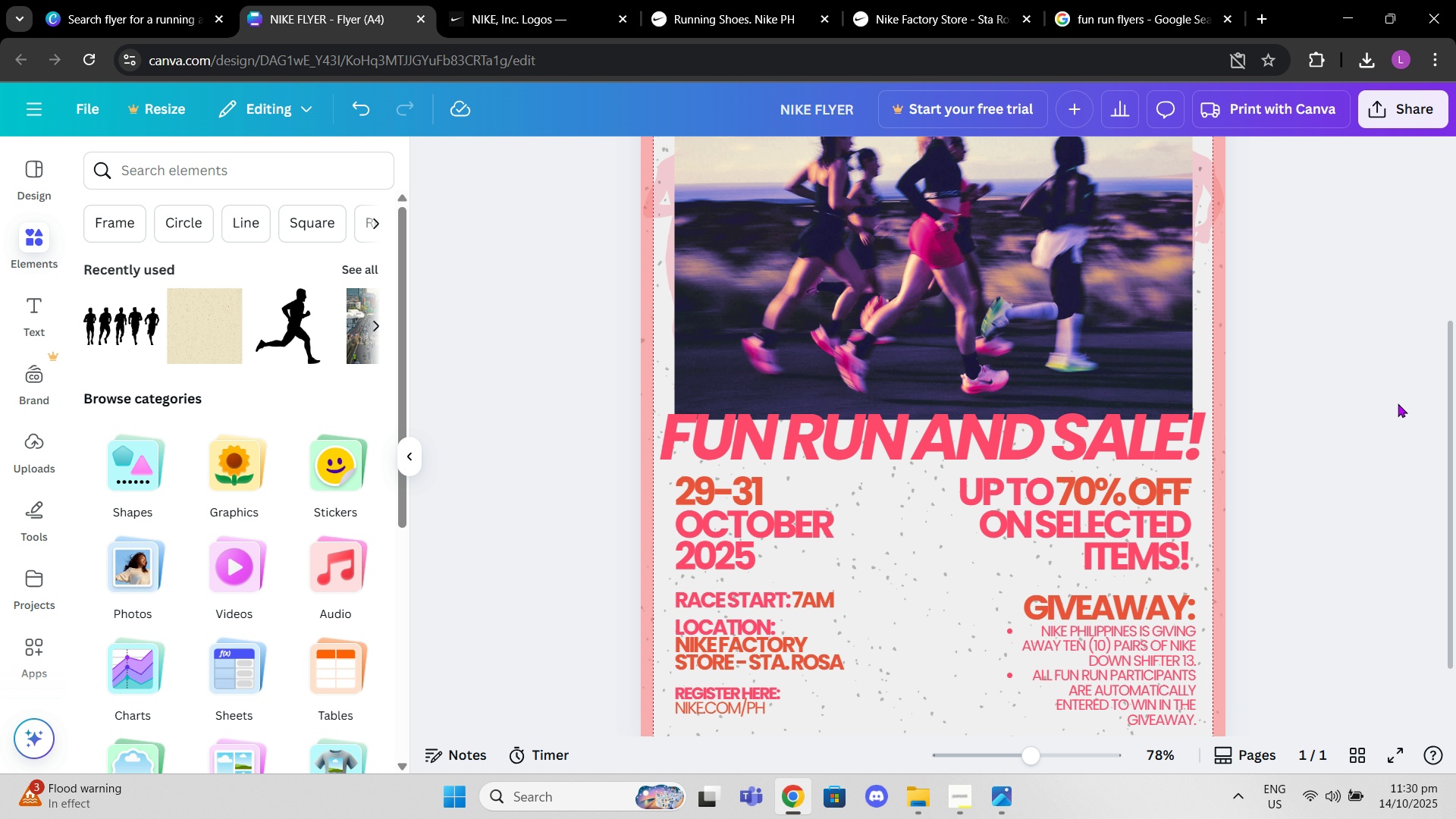 
left_click([1395, 406])
 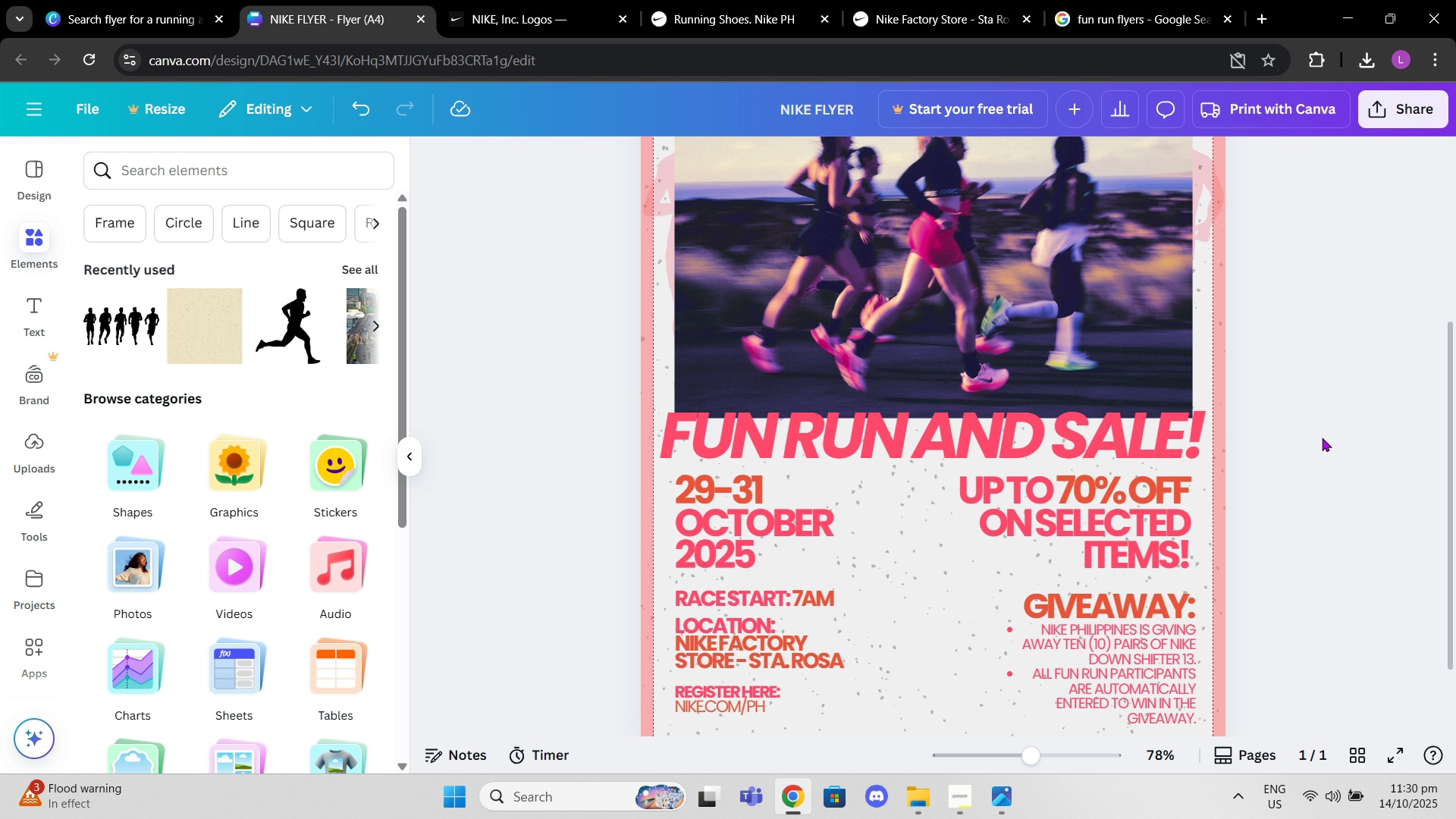 
scroll: coordinate [1354, 425], scroll_direction: down, amount: 2.0
 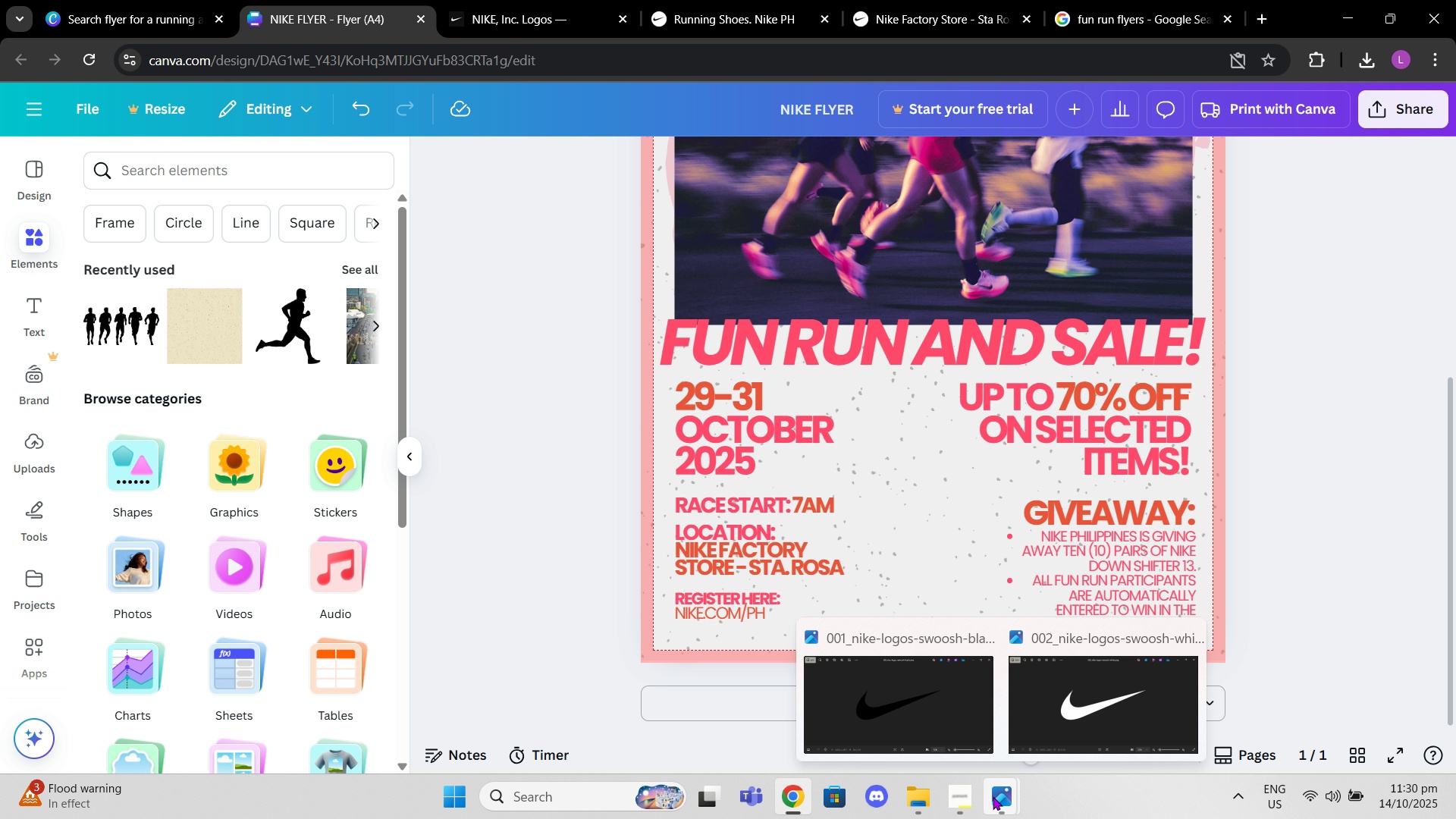 
left_click([887, 620])
 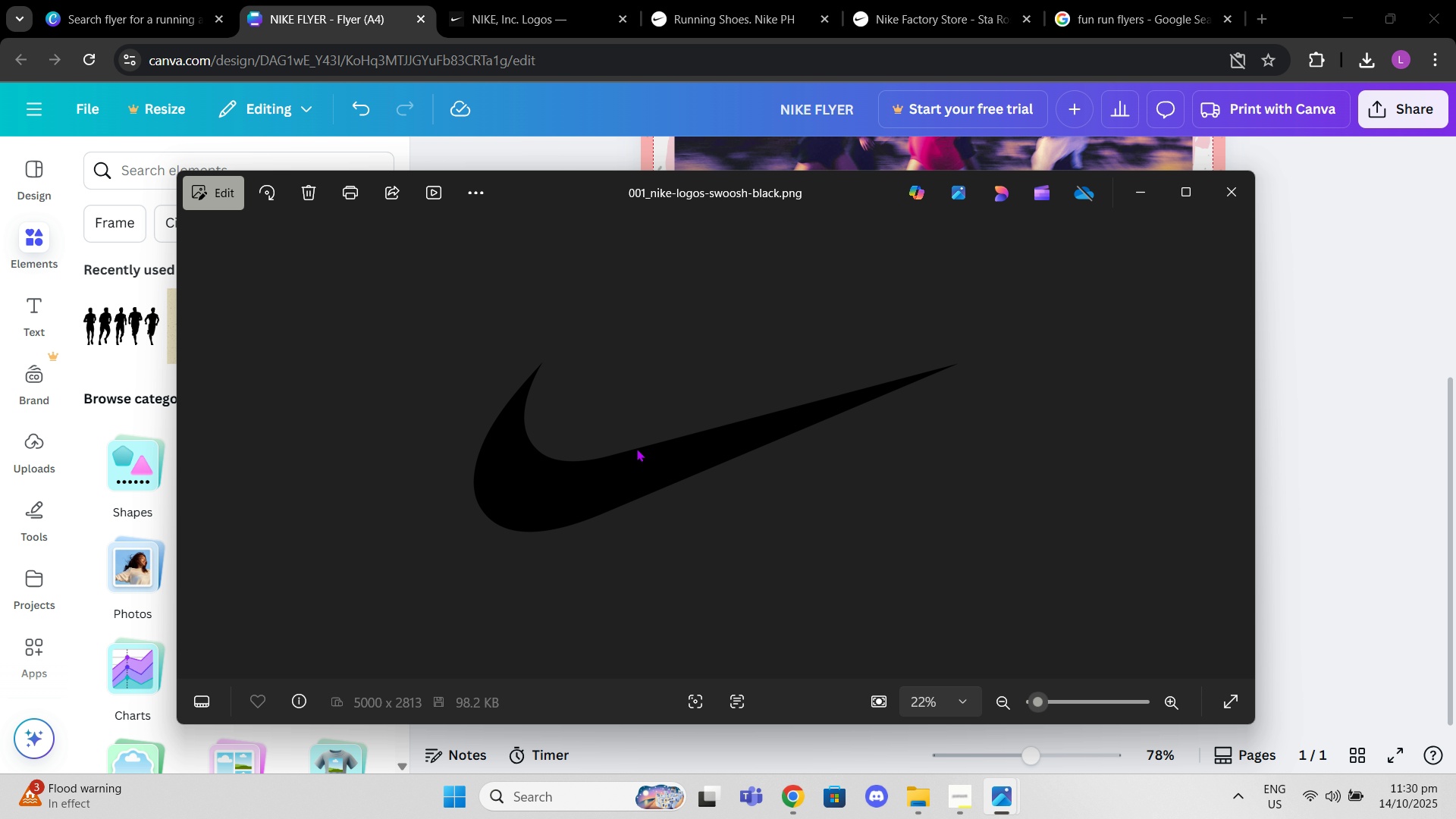 
left_click([637, 464])
 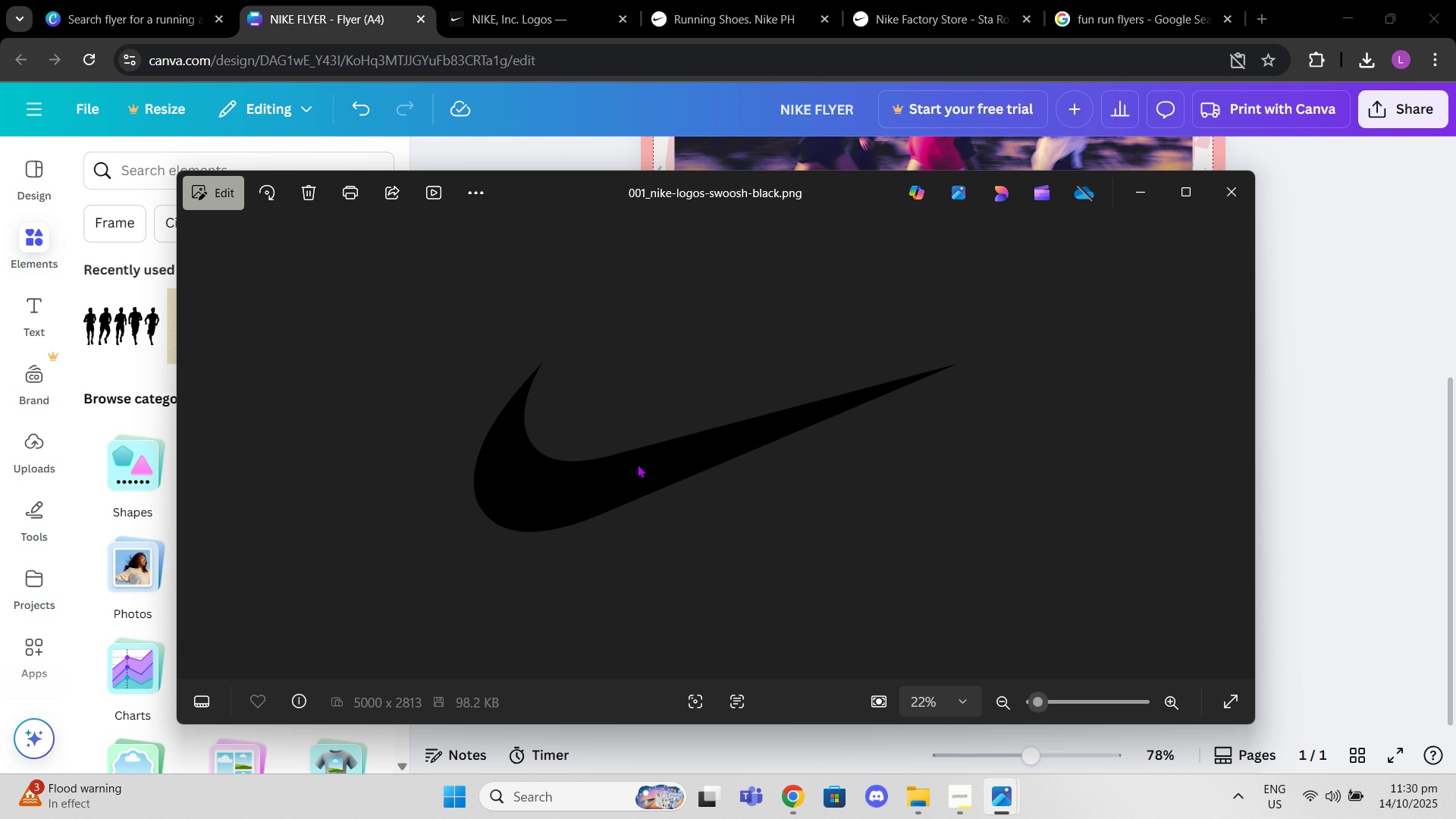 
right_click([637, 464])
 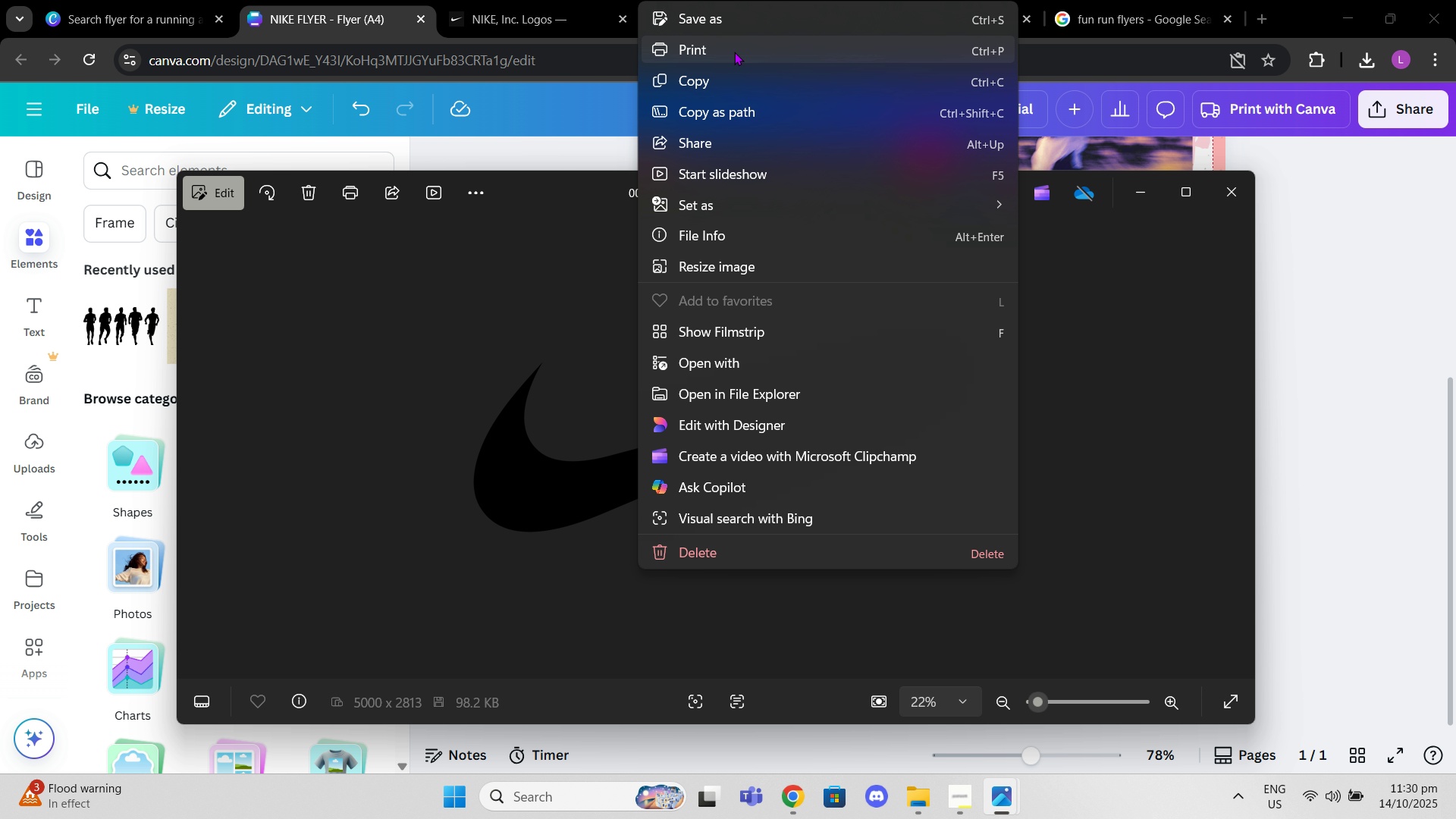 
left_click([748, 80])
 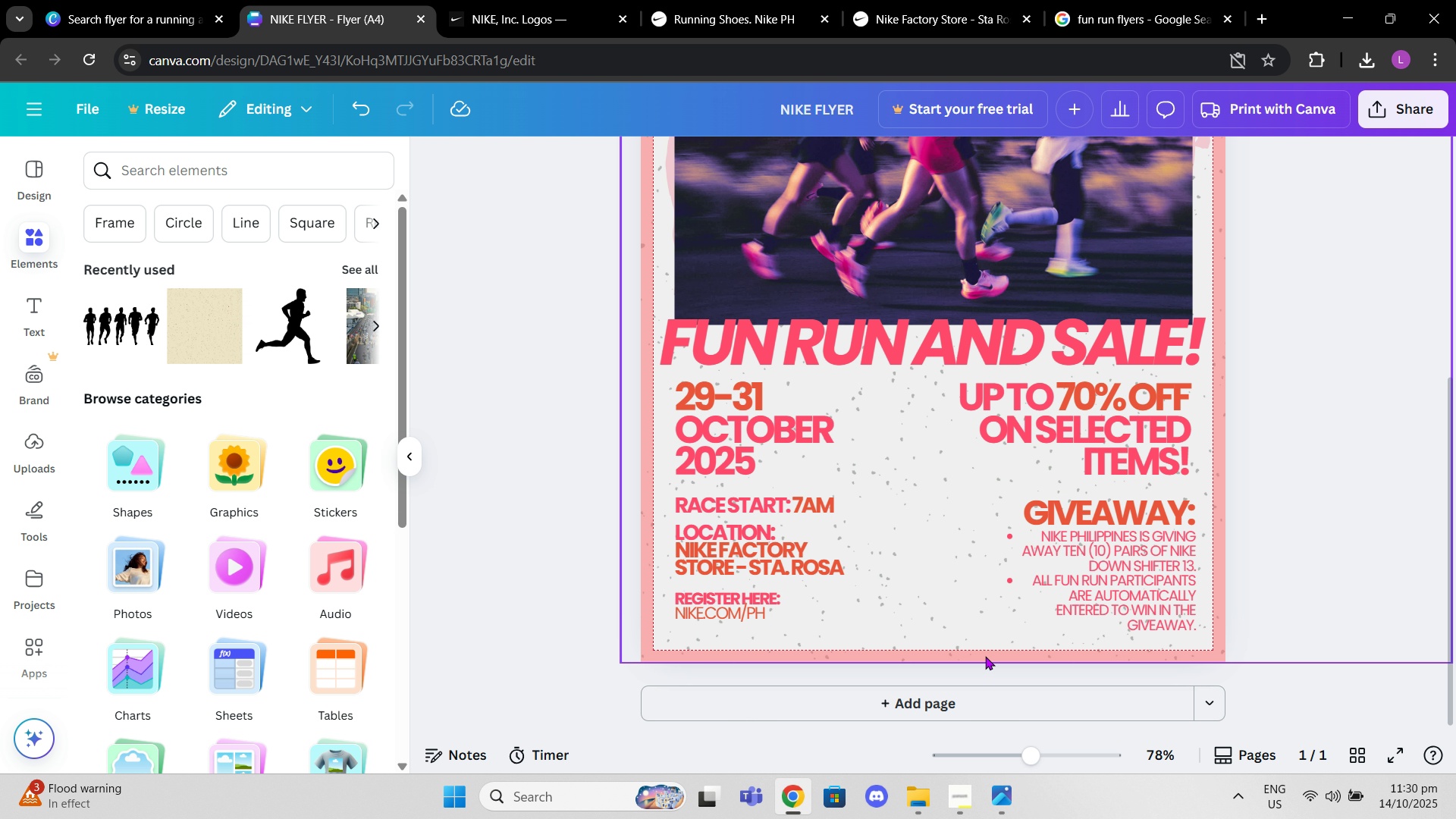 
key(Control+V)
 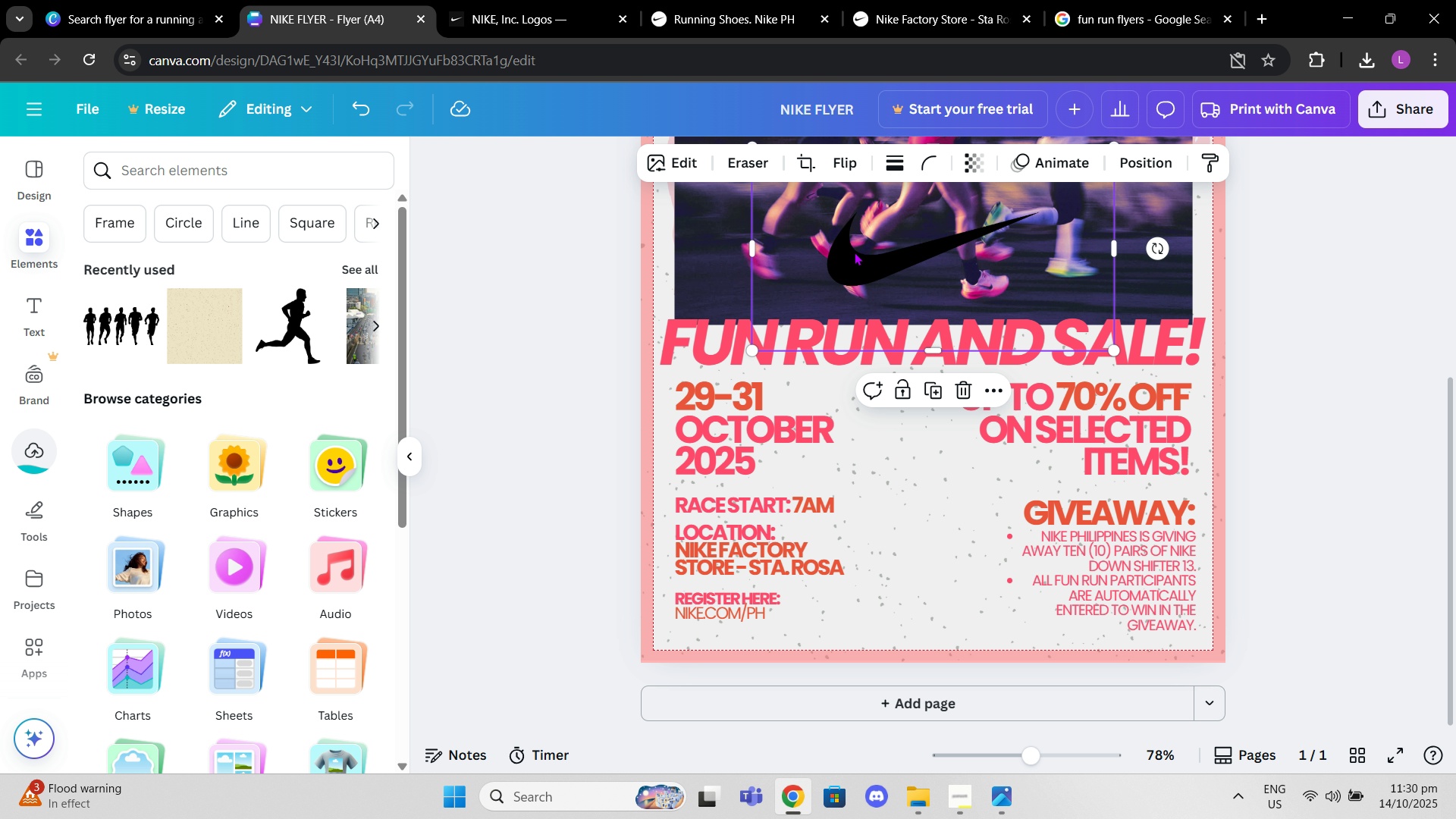 
left_click_drag(start_coordinate=[883, 243], to_coordinate=[892, 602])
 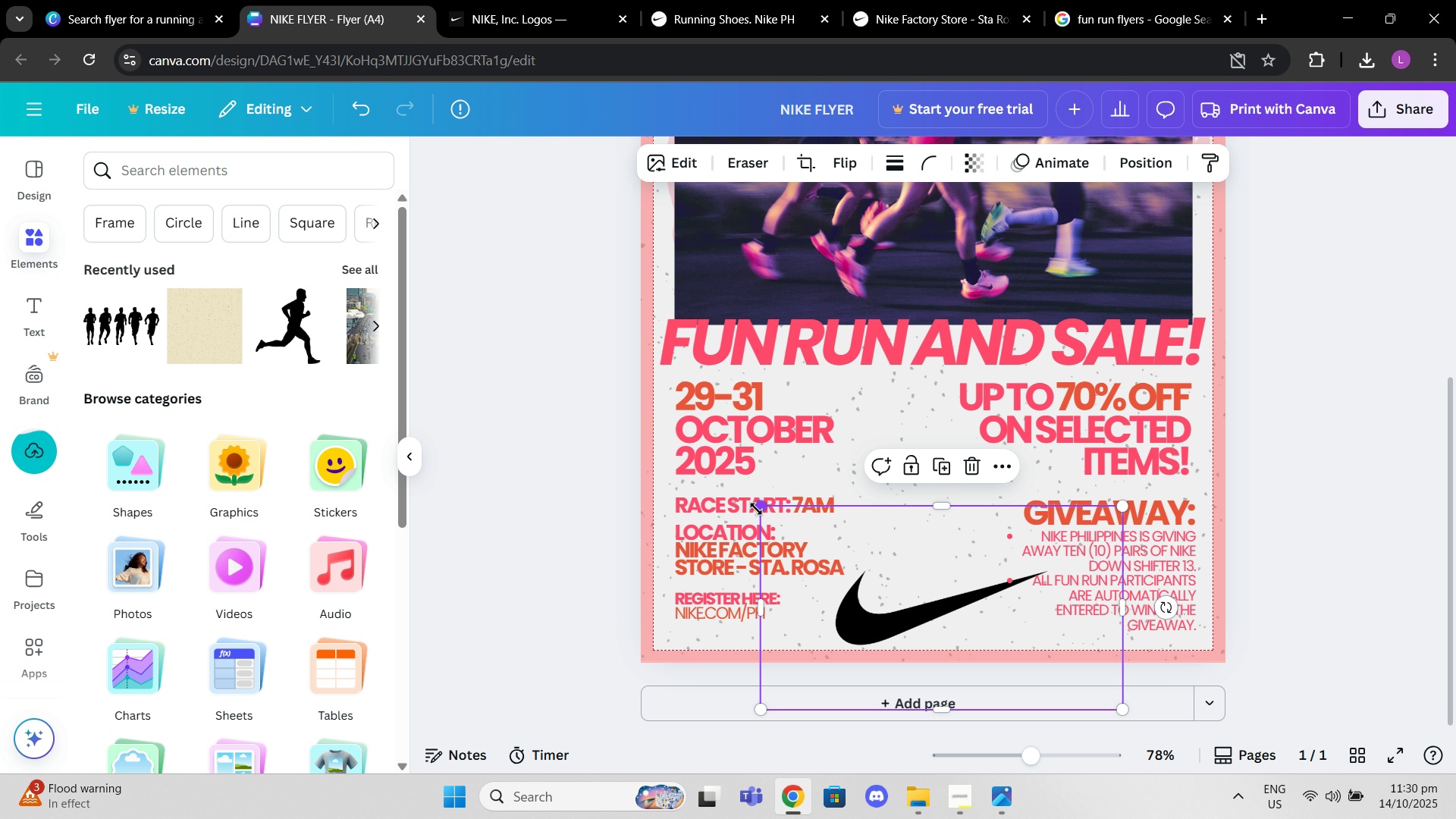 
left_click_drag(start_coordinate=[756, 509], to_coordinate=[984, 653])
 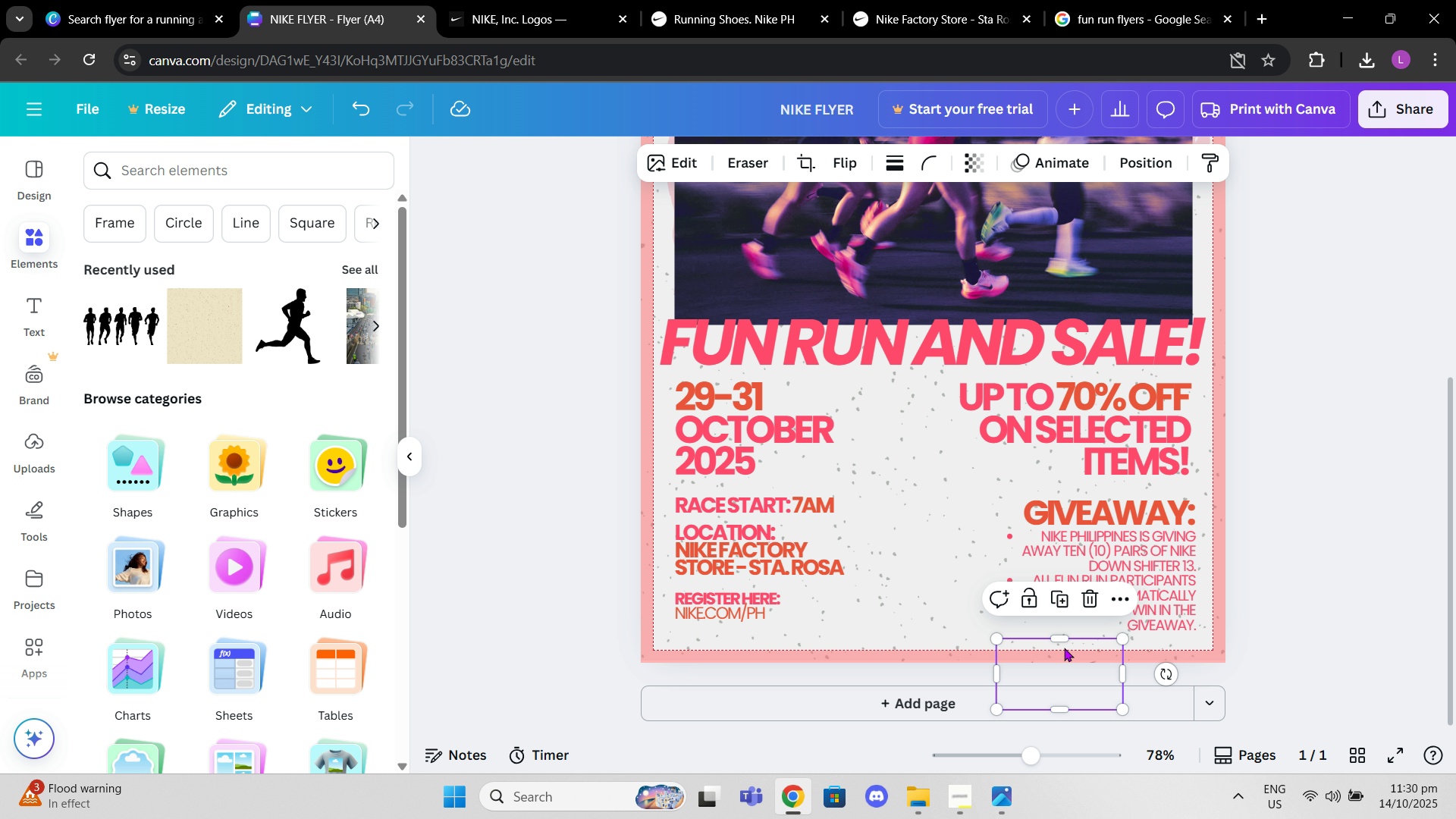 
left_click_drag(start_coordinate=[1062, 648], to_coordinate=[946, 580])
 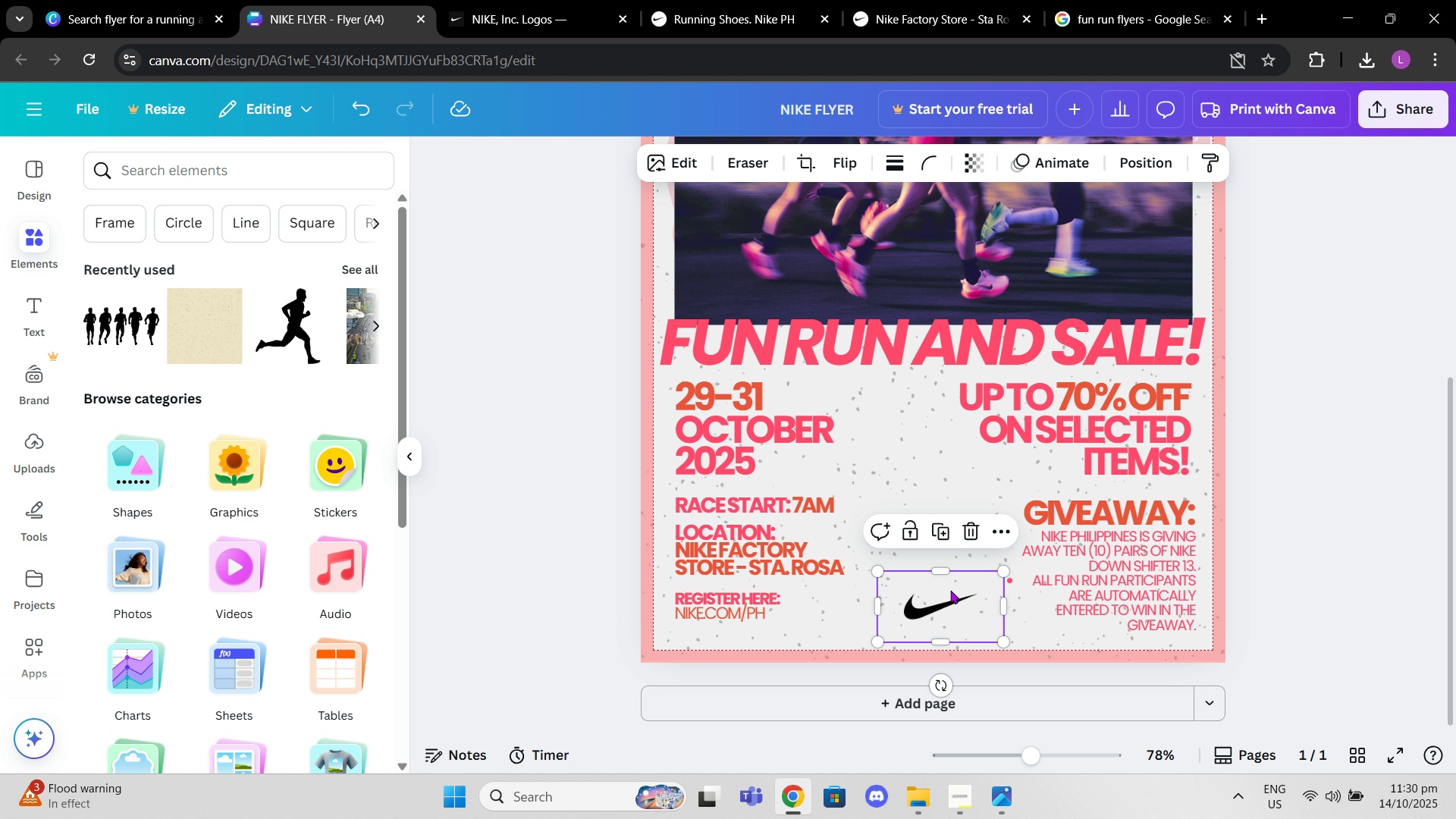 
left_click_drag(start_coordinate=[956, 594], to_coordinate=[958, 607])
 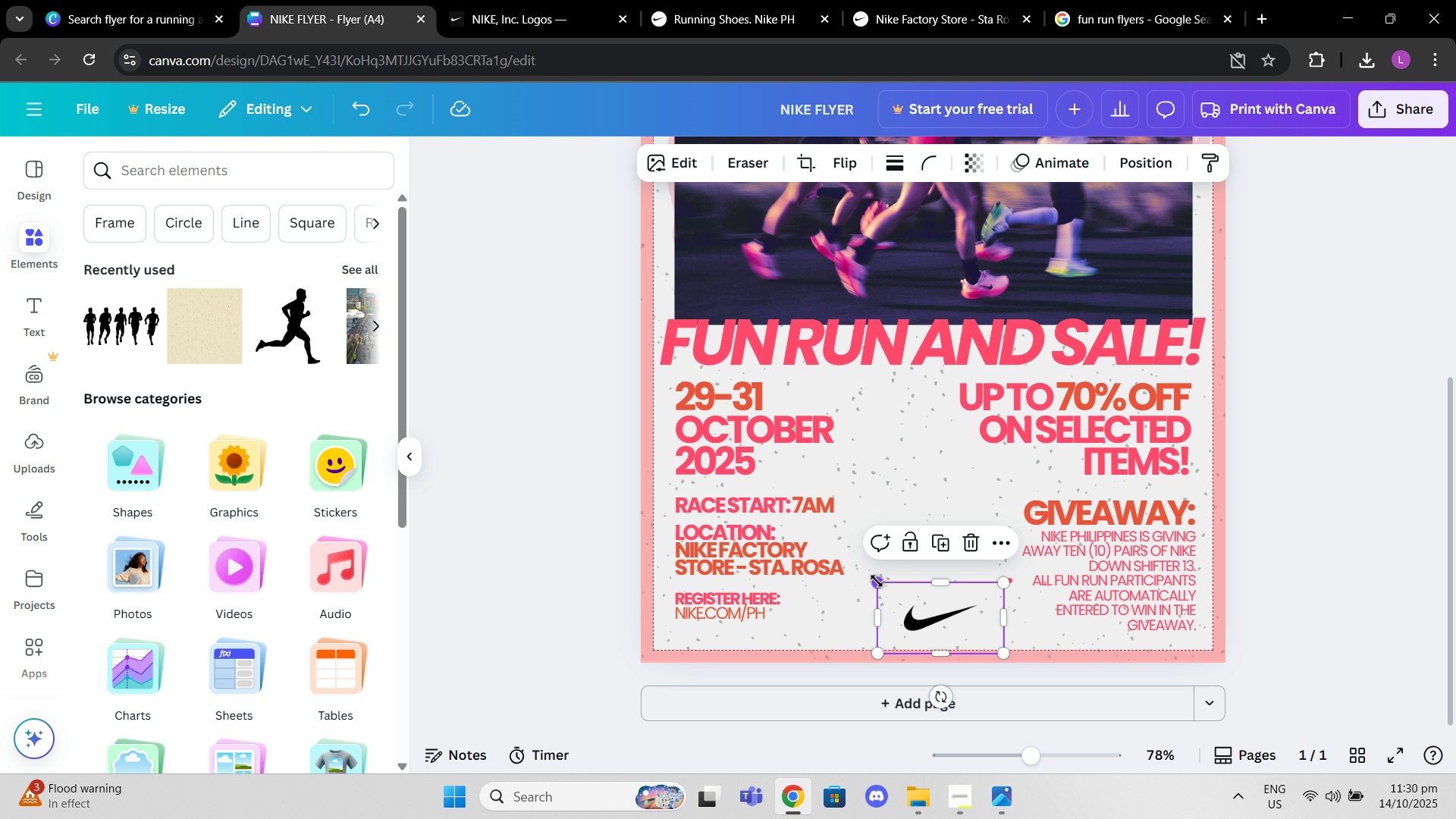 
left_click_drag(start_coordinate=[877, 581], to_coordinate=[897, 607])
 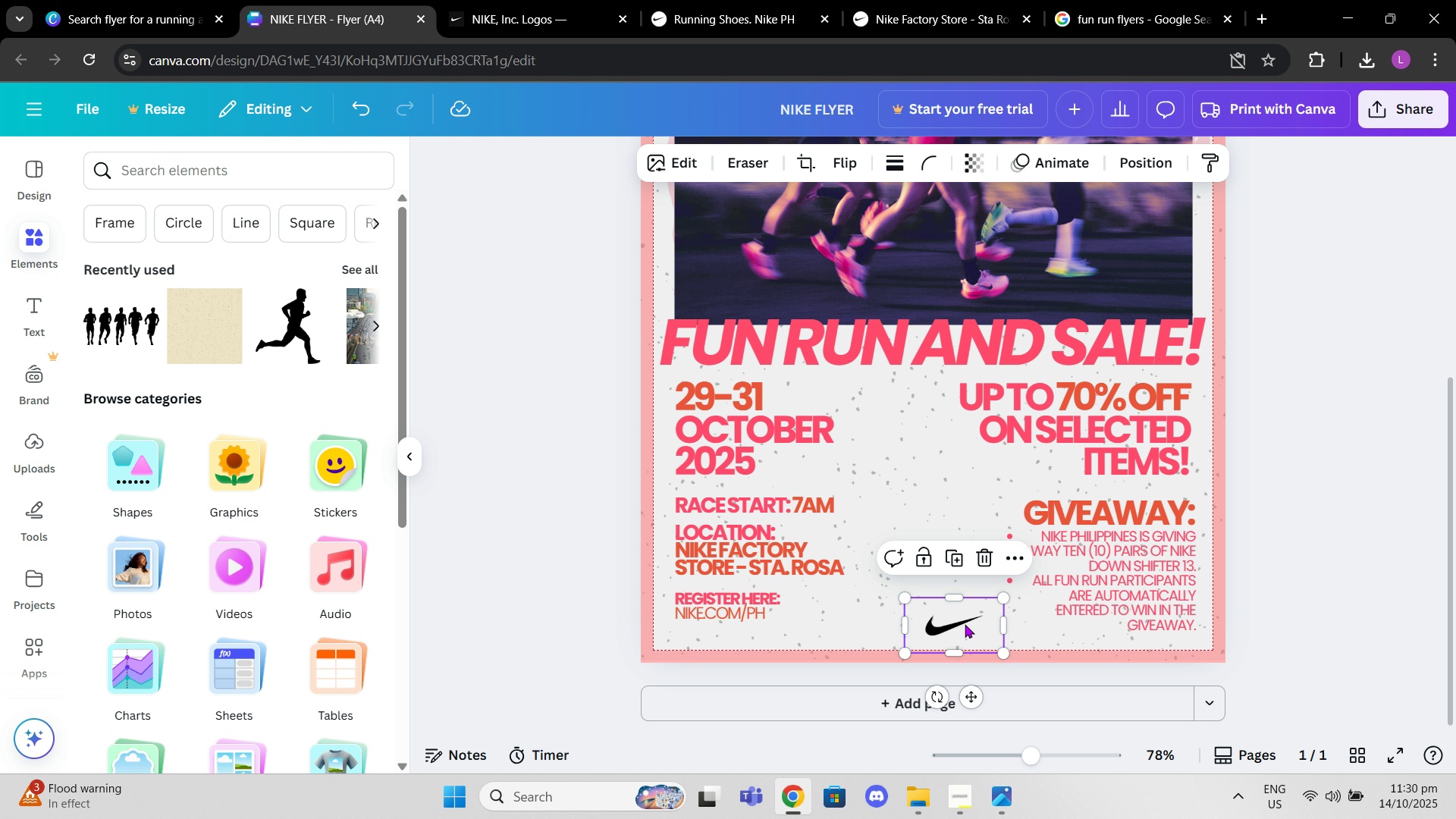 
left_click_drag(start_coordinate=[965, 624], to_coordinate=[952, 613])
 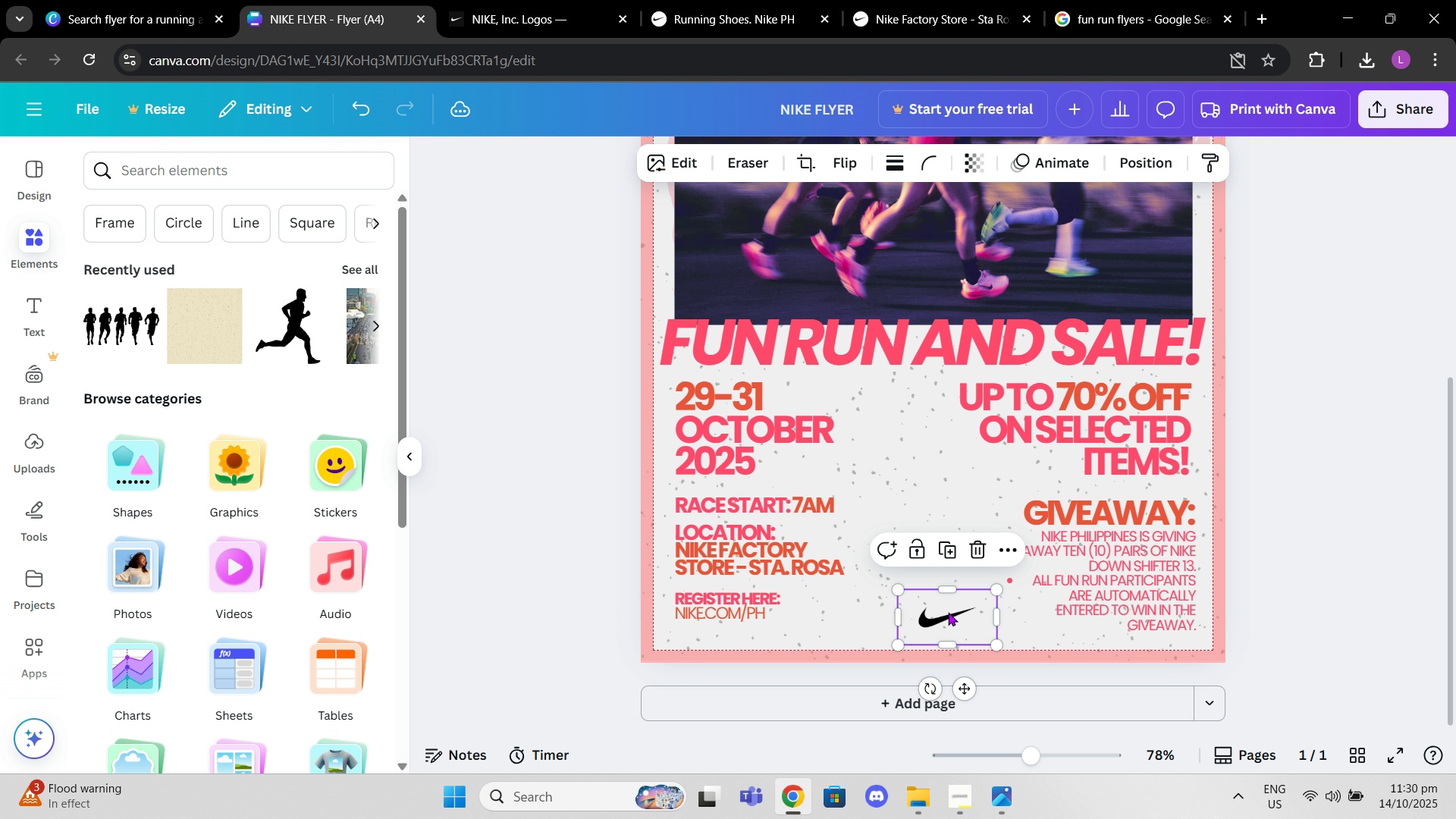 
right_click([950, 612])
 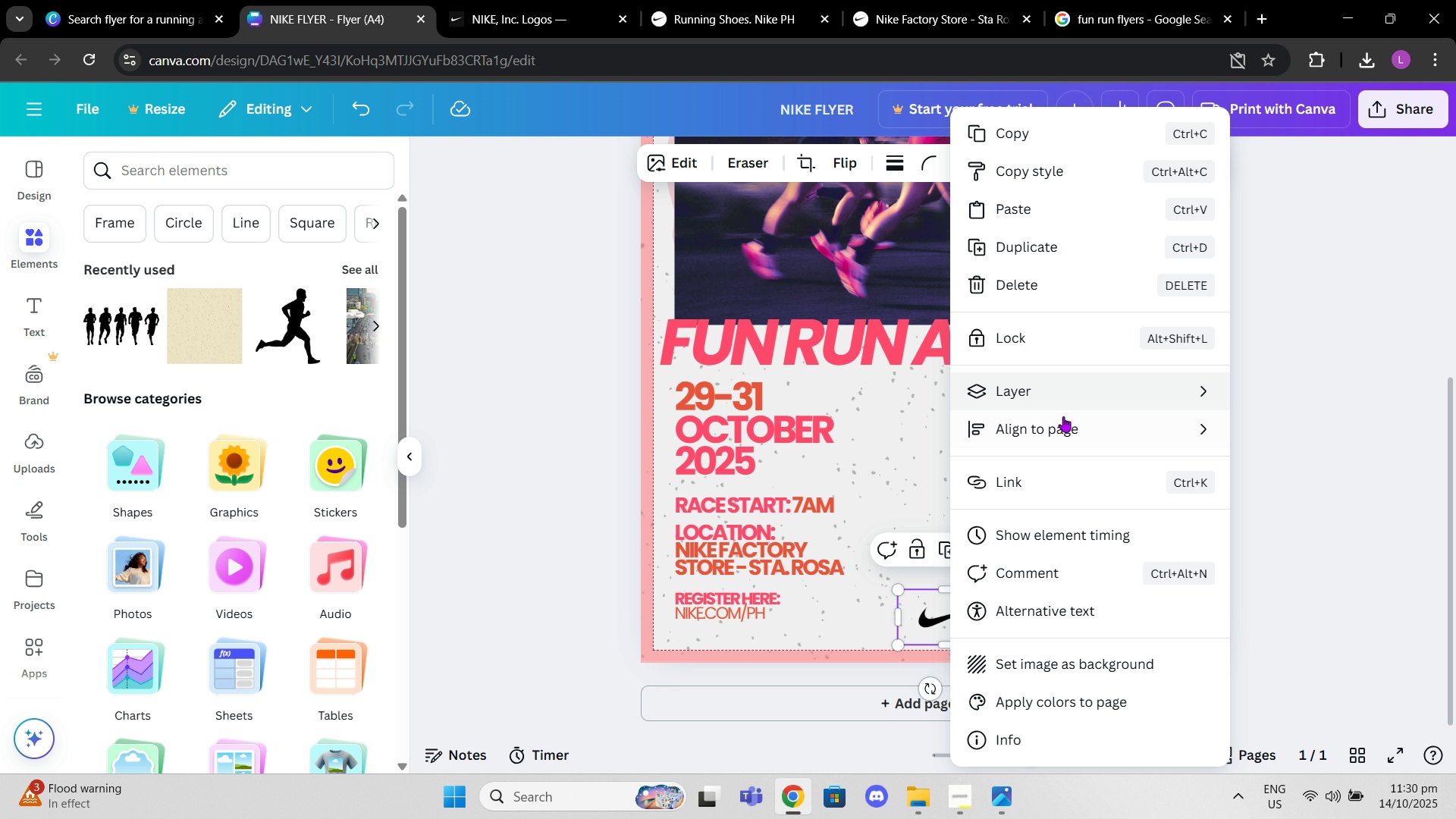 
left_click([1059, 430])
 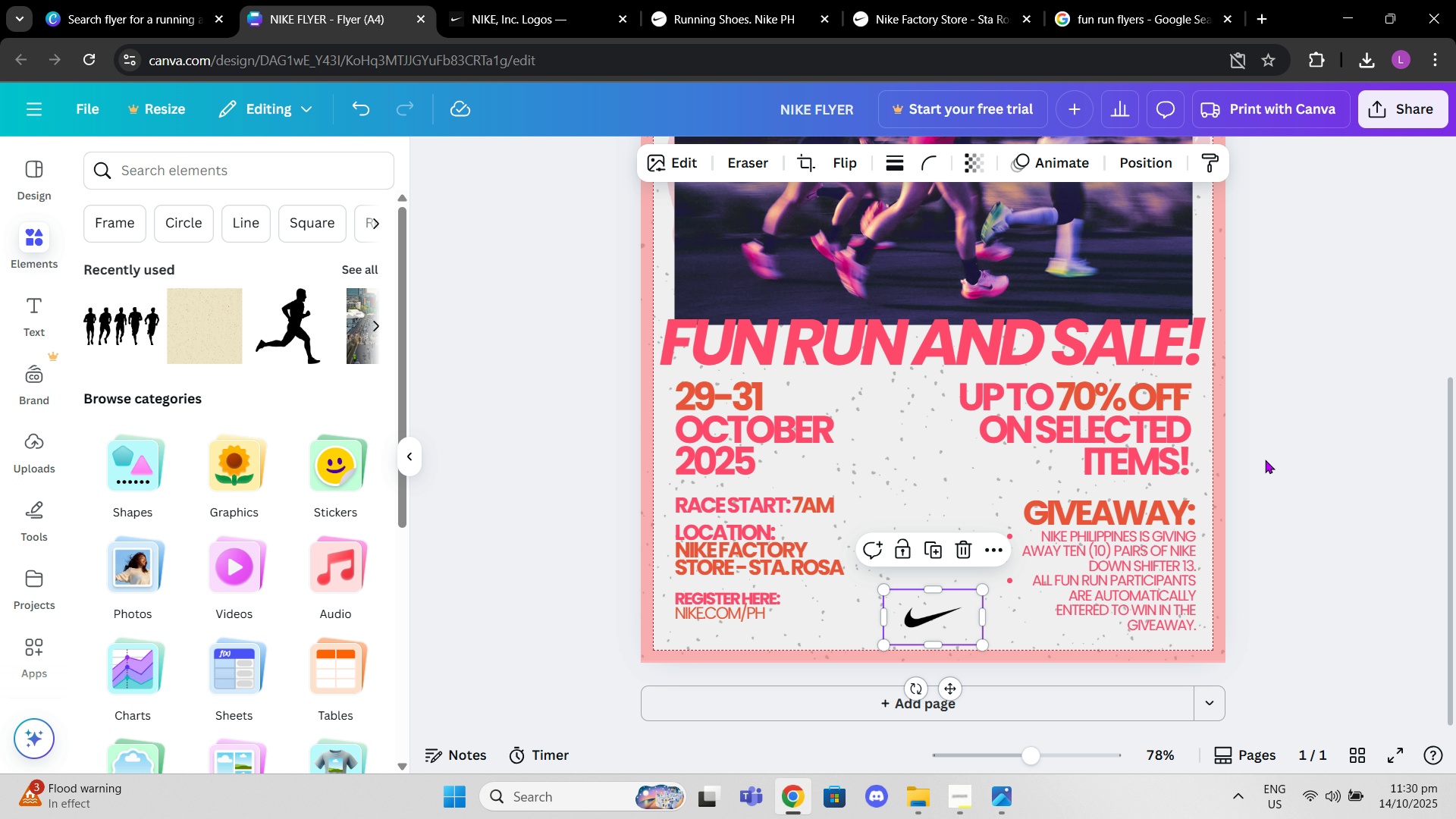 
left_click([1302, 465])
 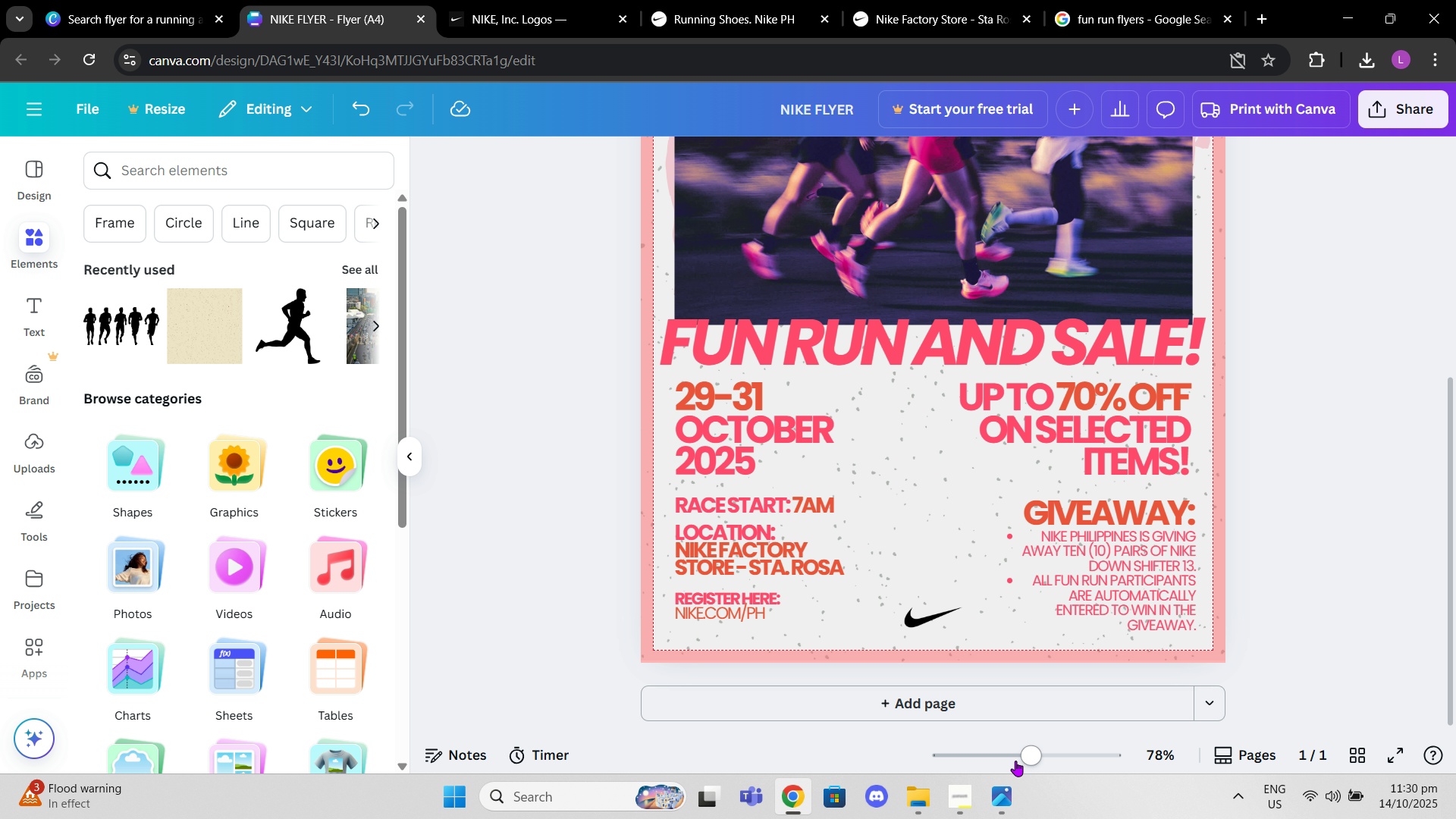 
left_click_drag(start_coordinate=[1047, 744], to_coordinate=[1005, 742])
 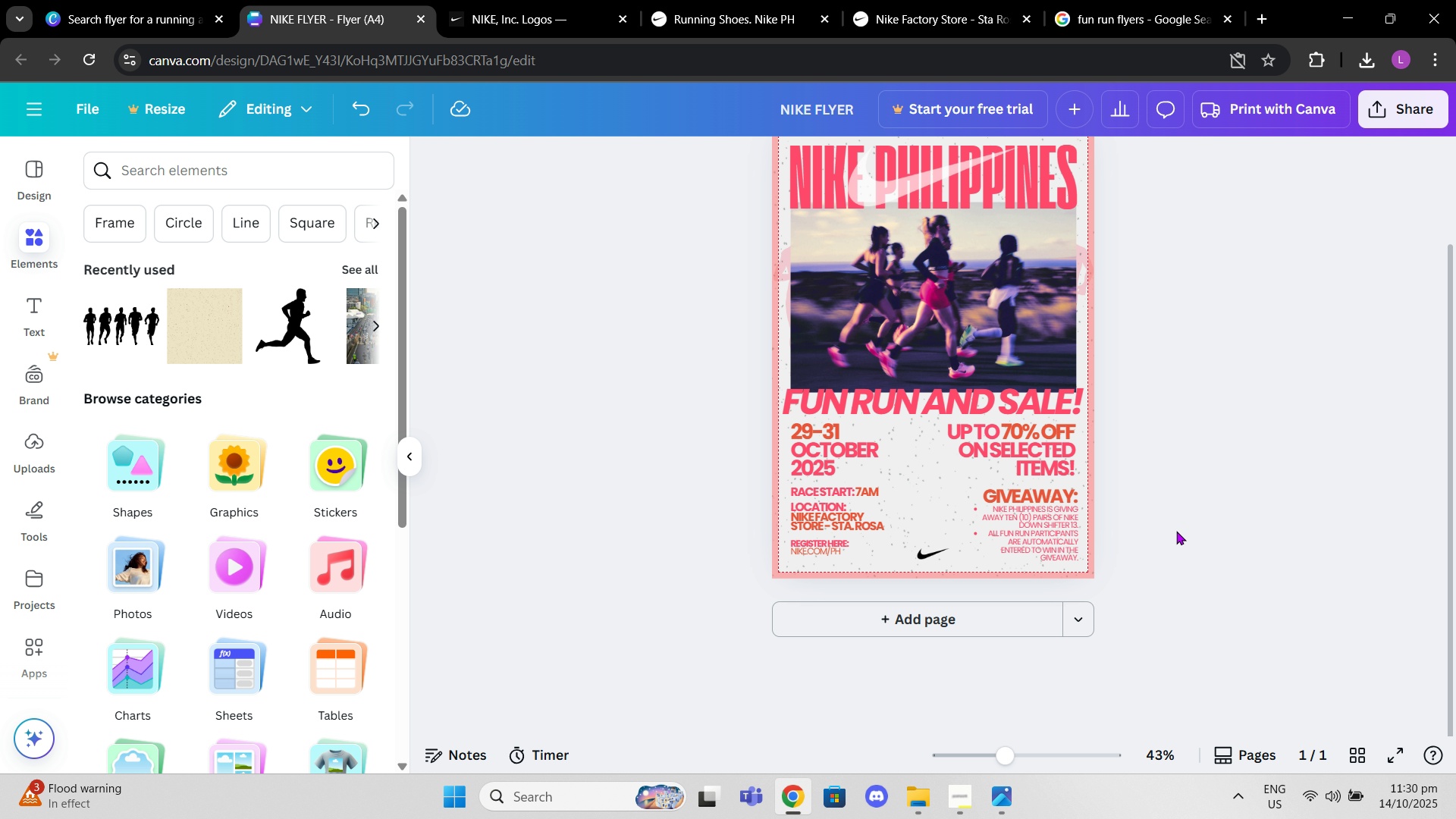 
scroll: coordinate [1176, 531], scroll_direction: up, amount: 1.0
 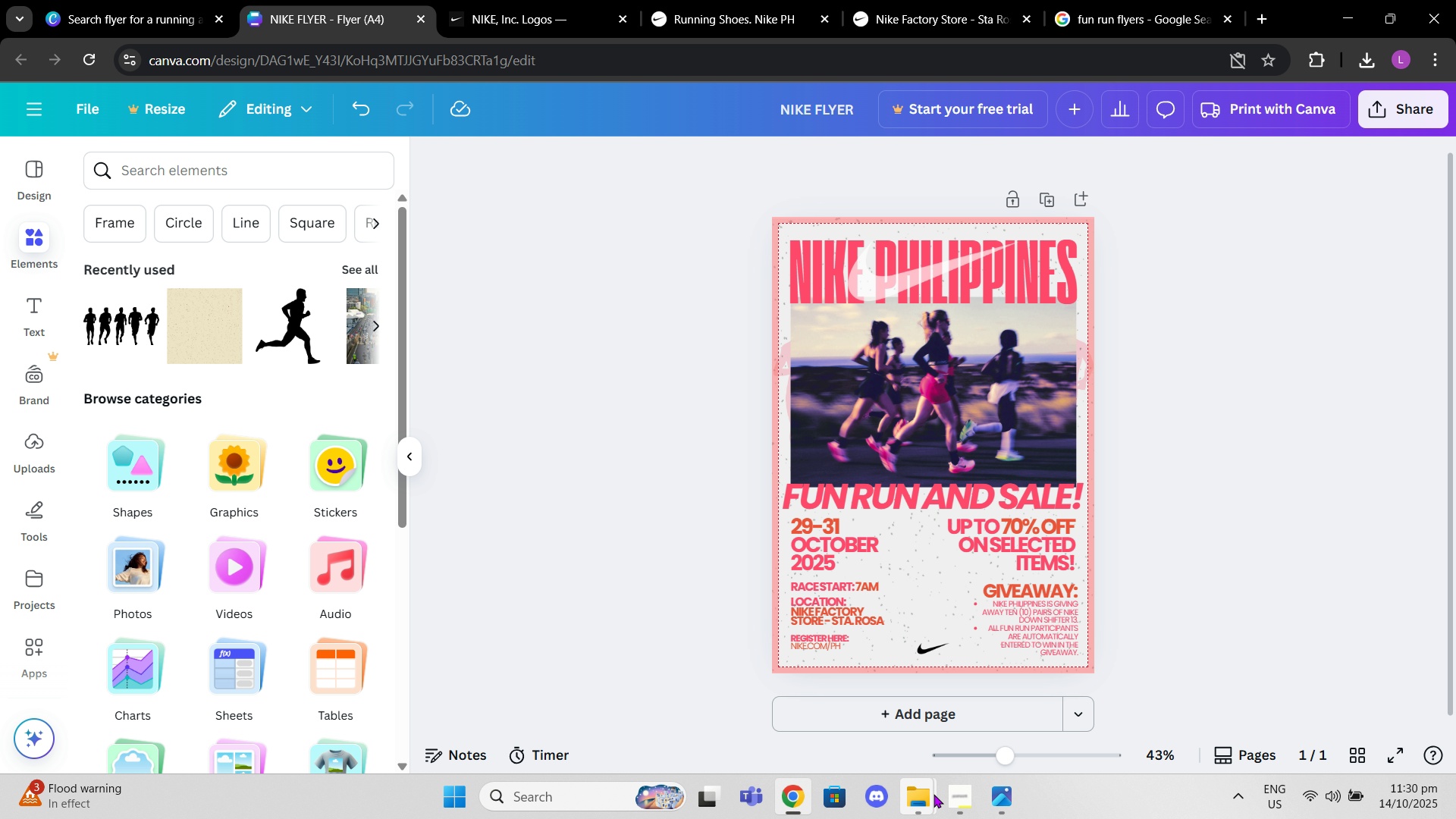 
left_click([956, 799])